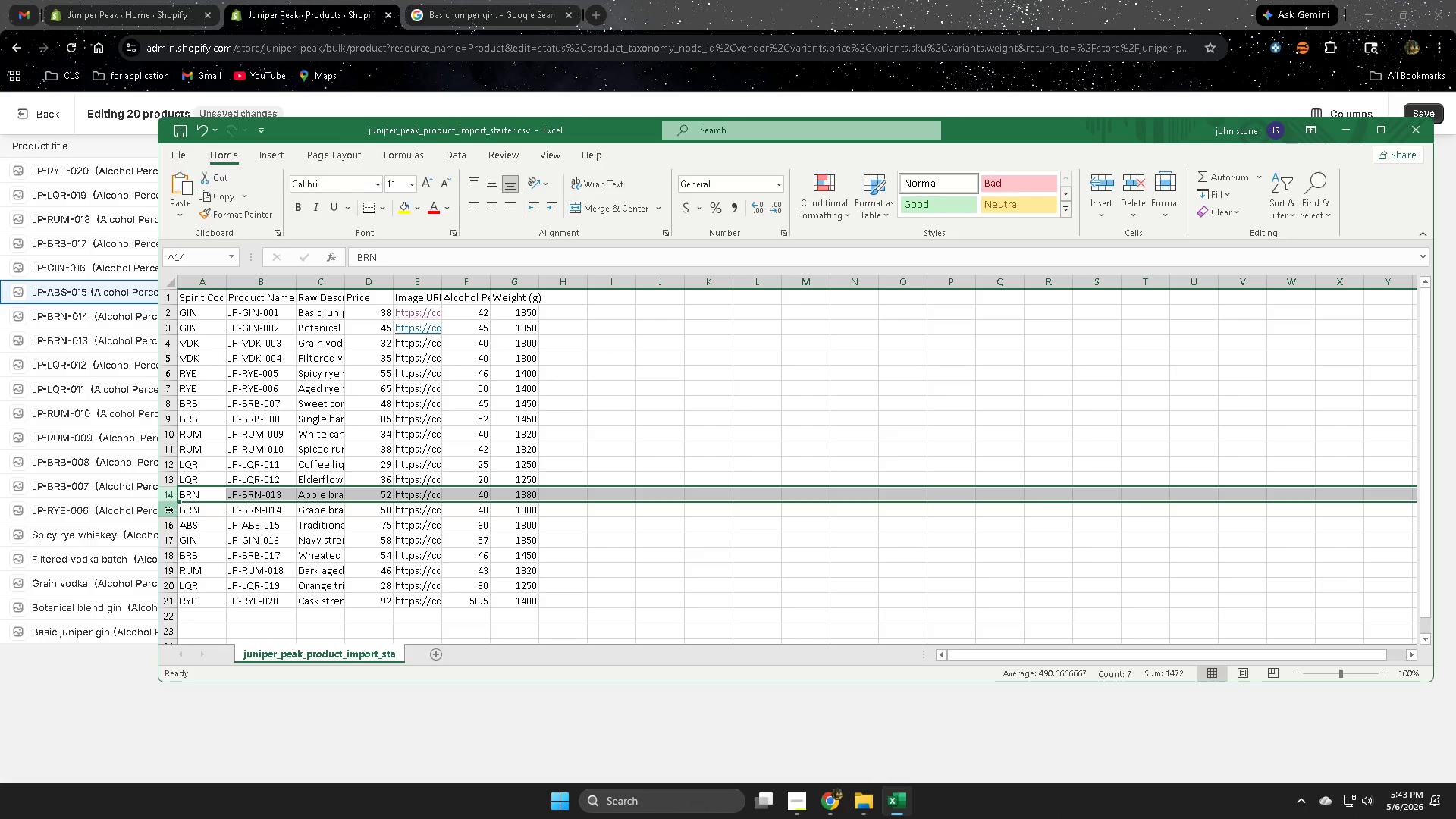 
left_click([172, 509])
 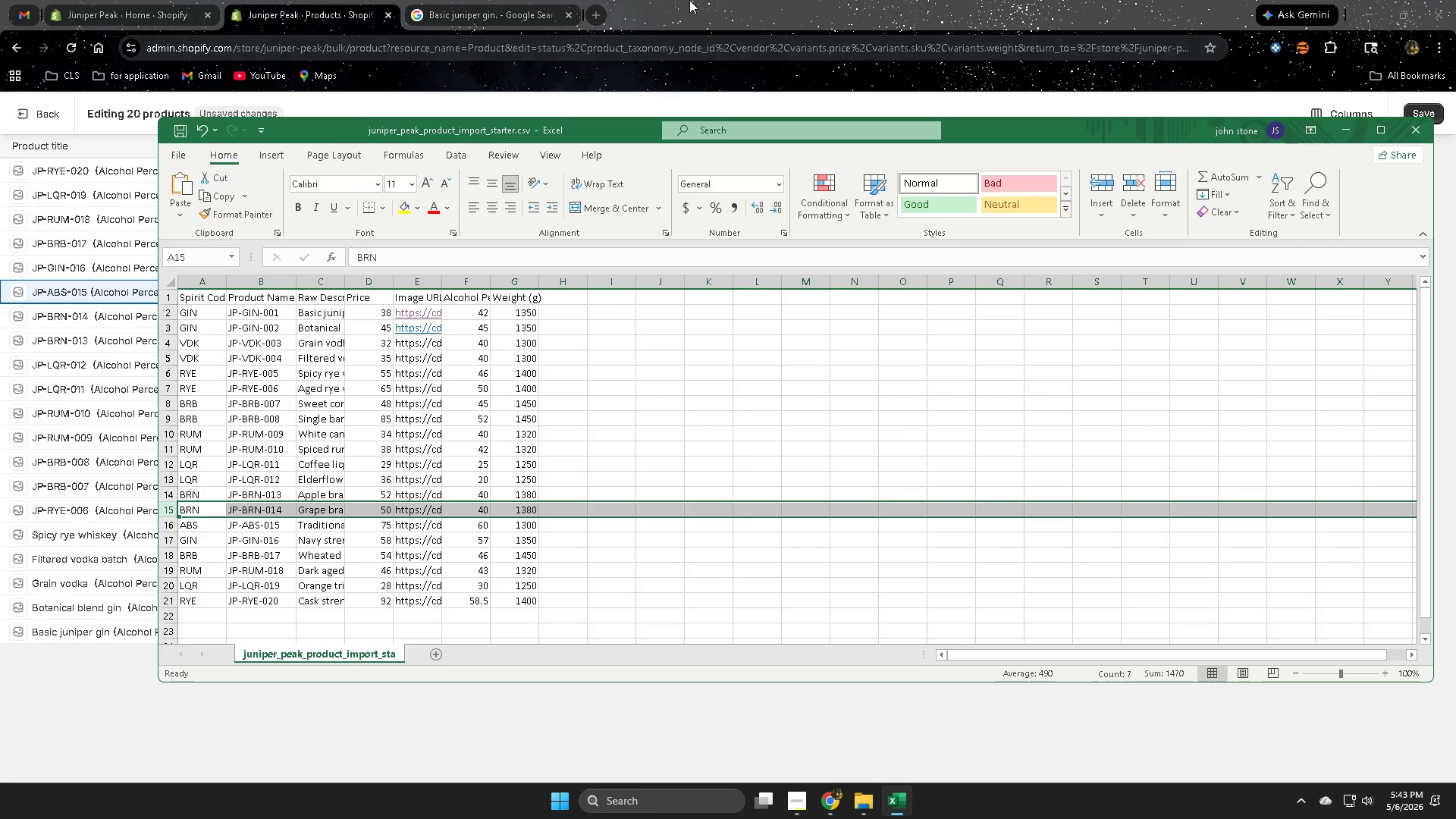 
left_click([694, 0])
 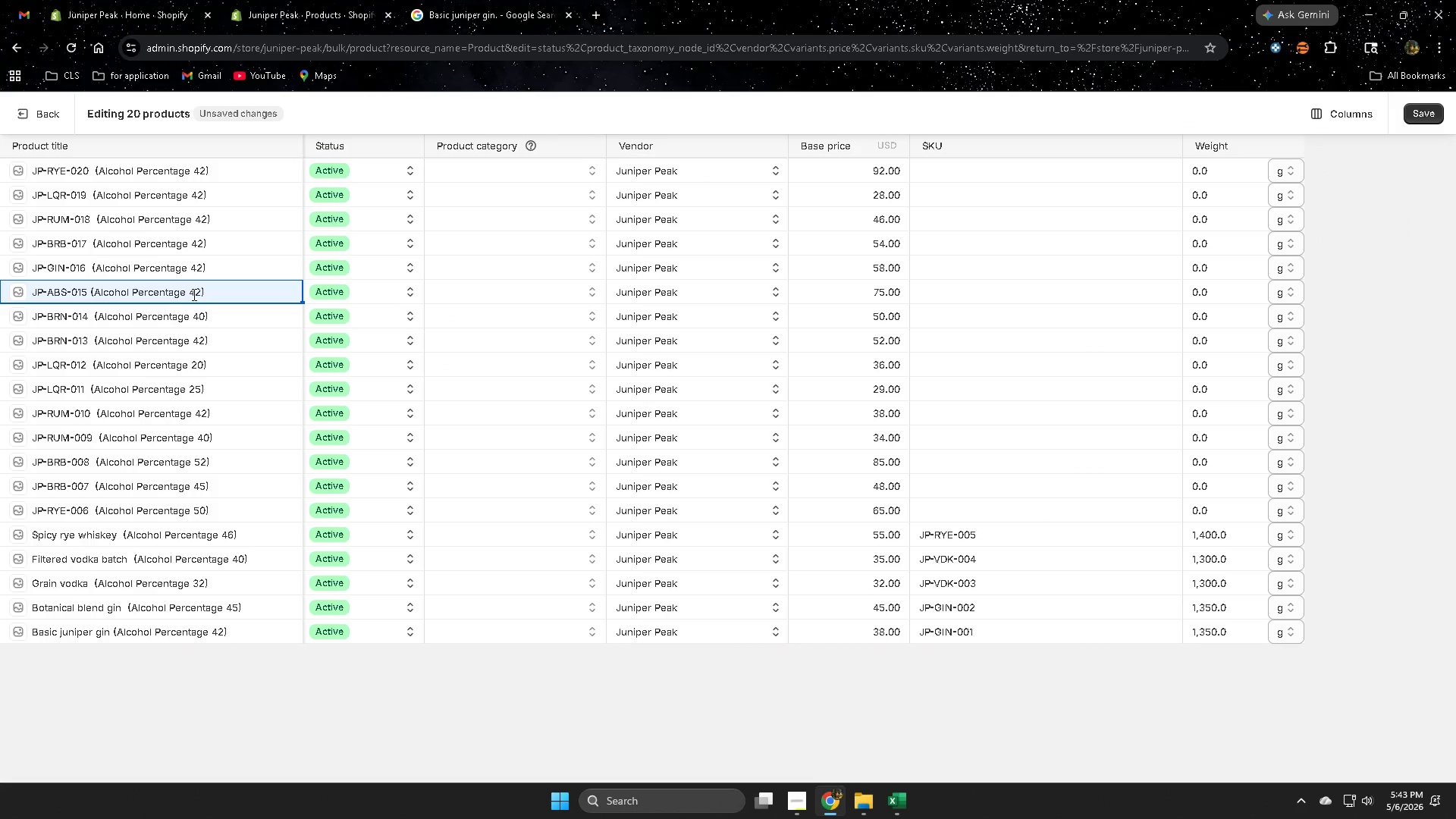 
double_click([193, 294])
 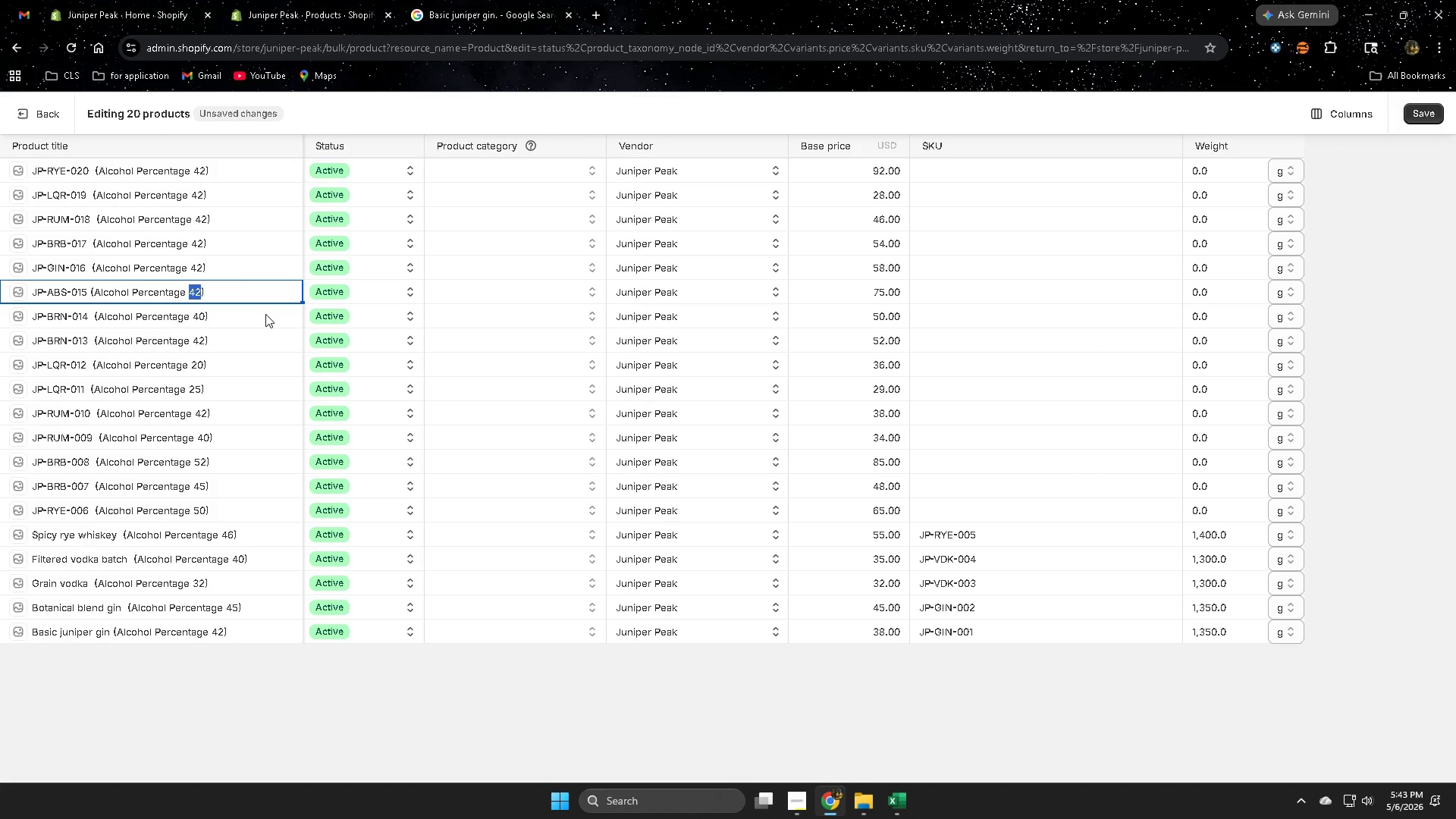 
type(40)
 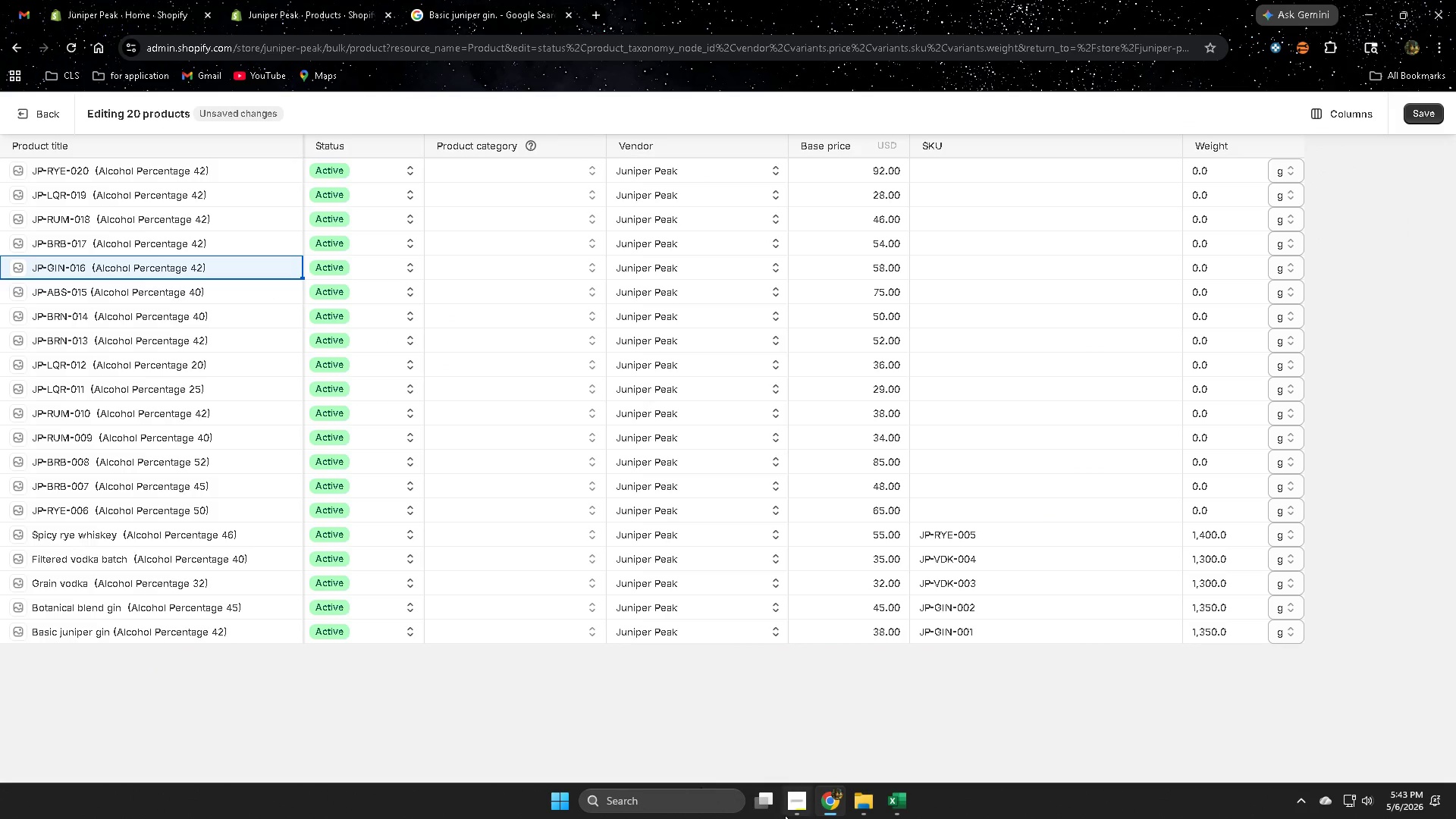 
left_click([896, 805])
 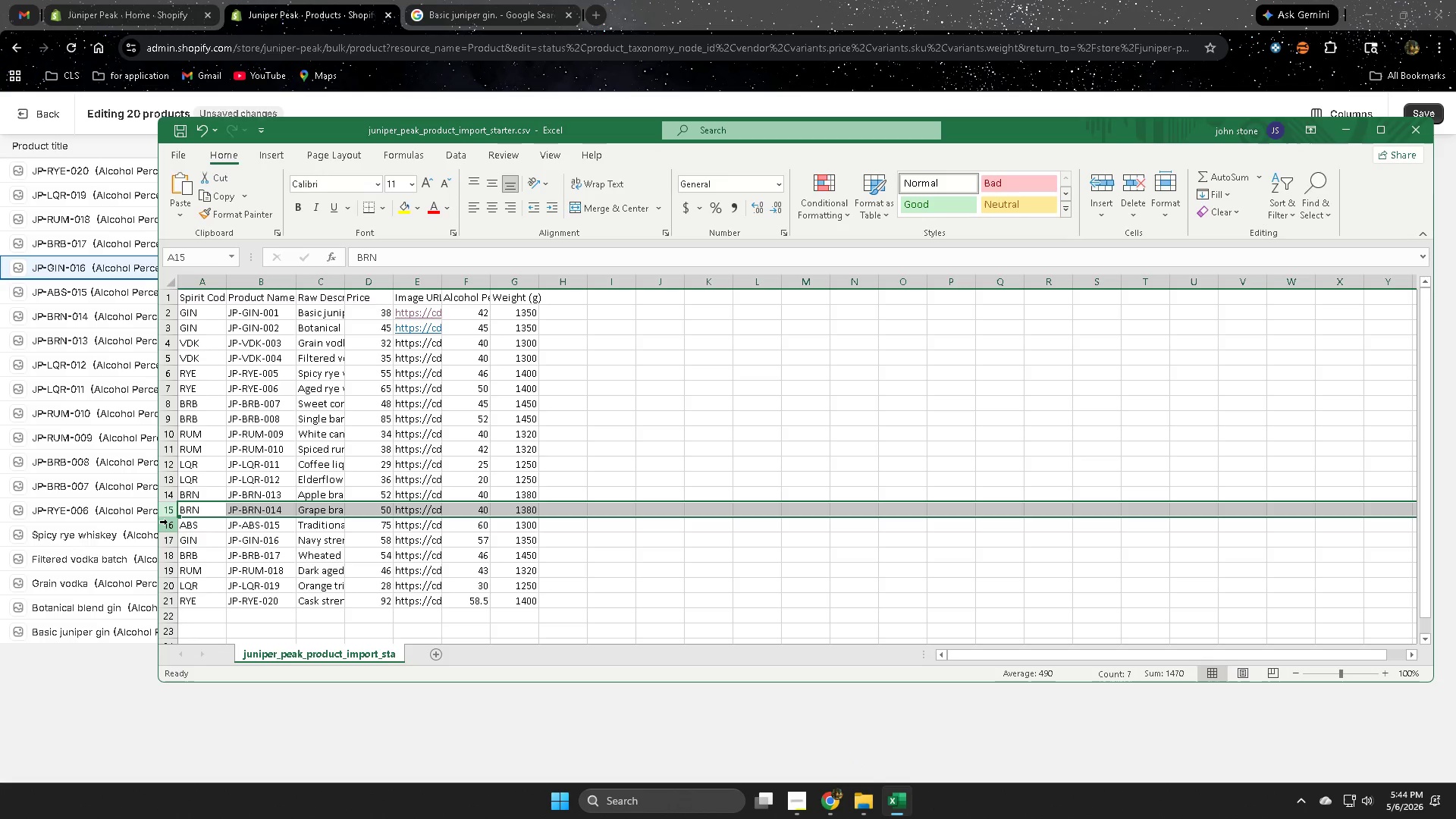 
left_click([168, 523])
 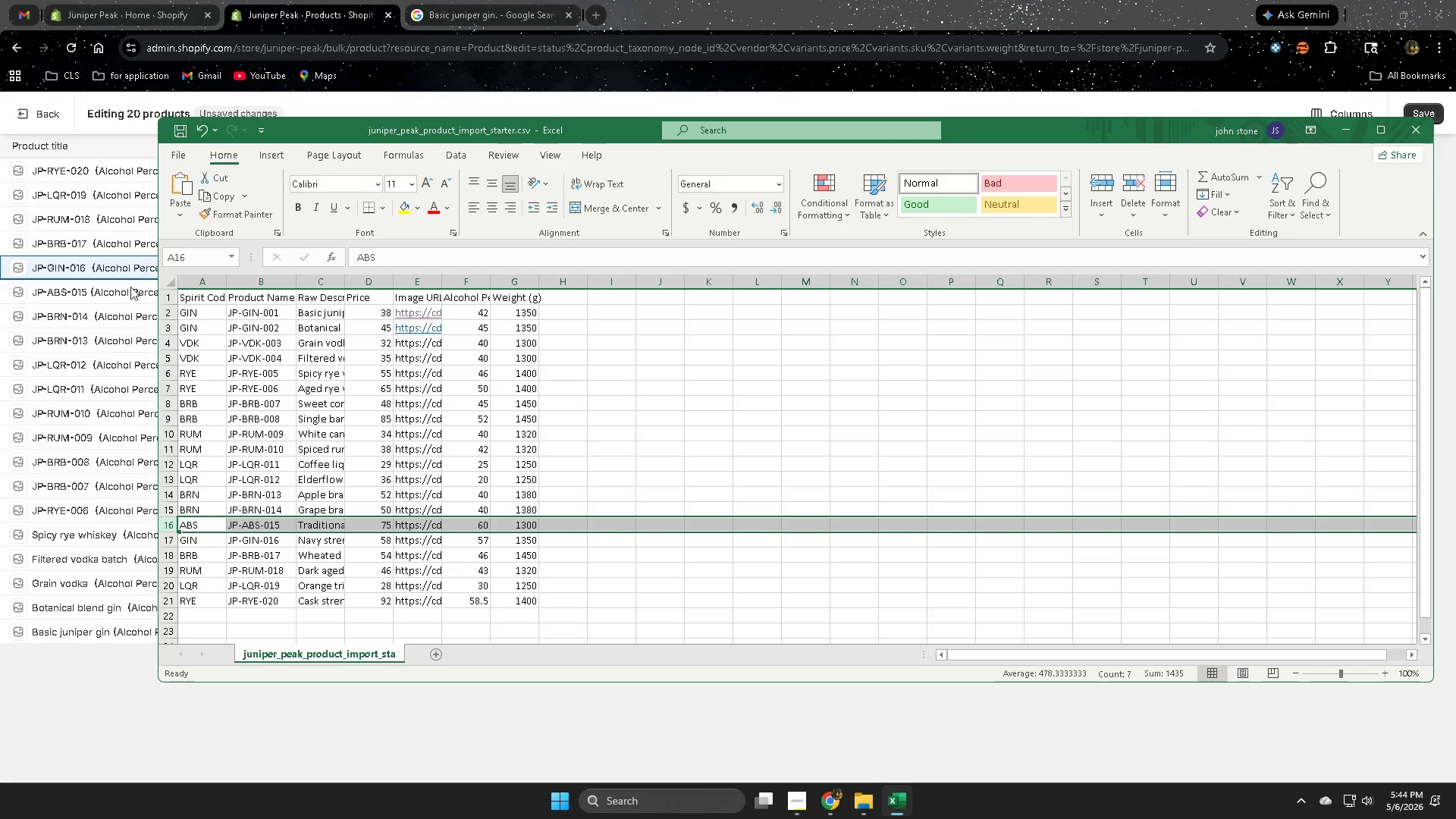 
left_click([129, 272])
 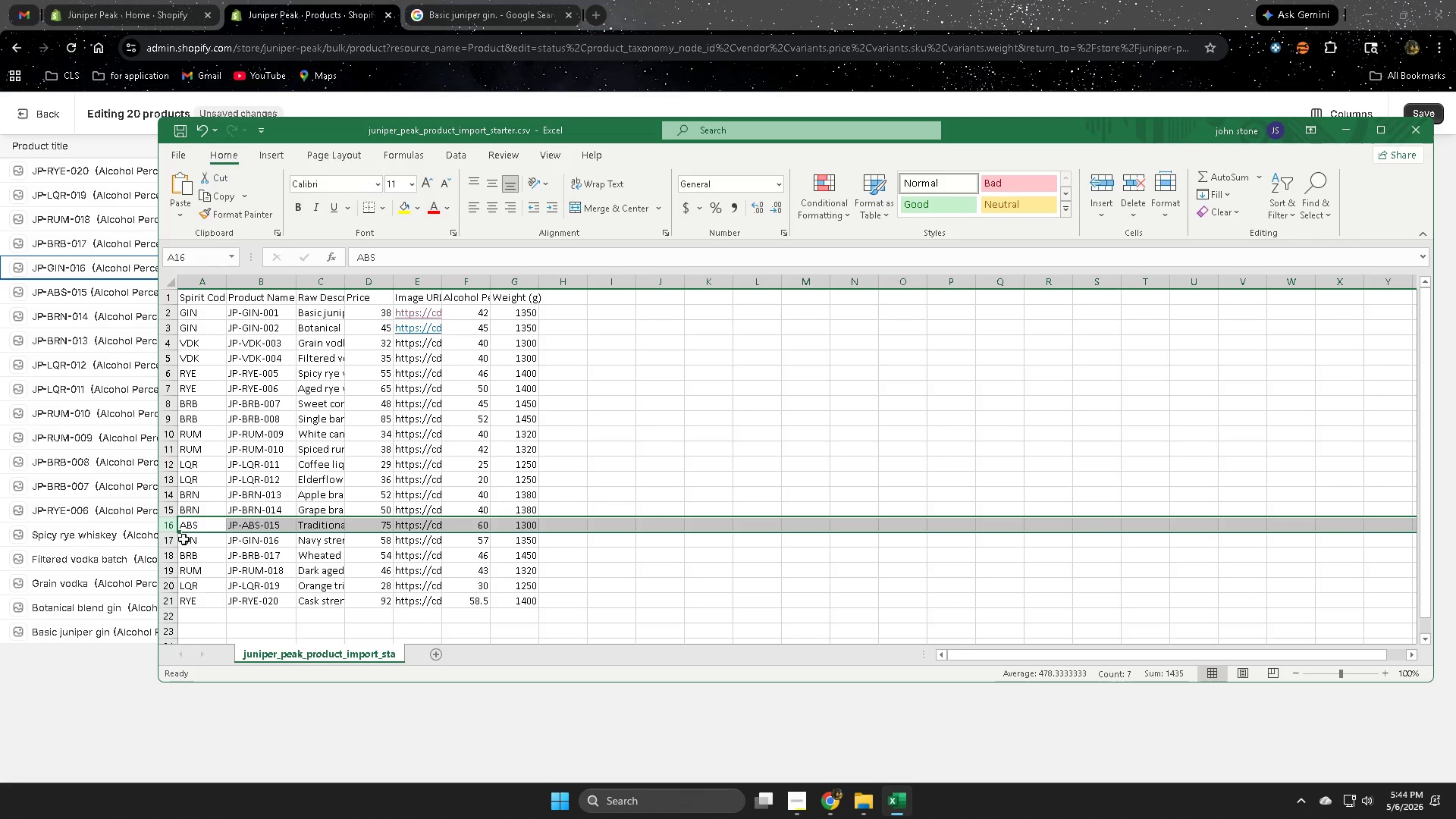 
wait(5.7)
 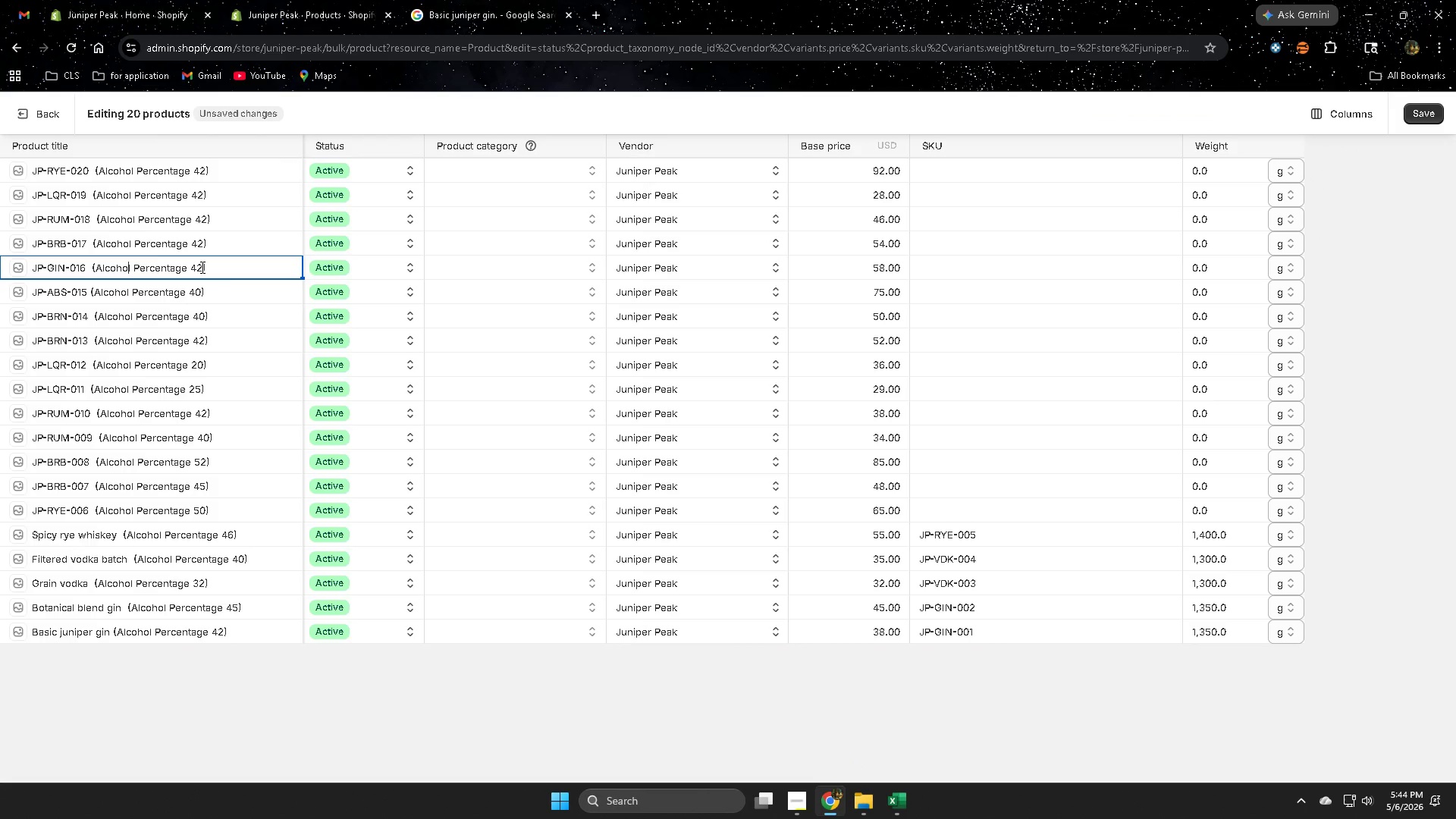 
left_click([168, 540])
 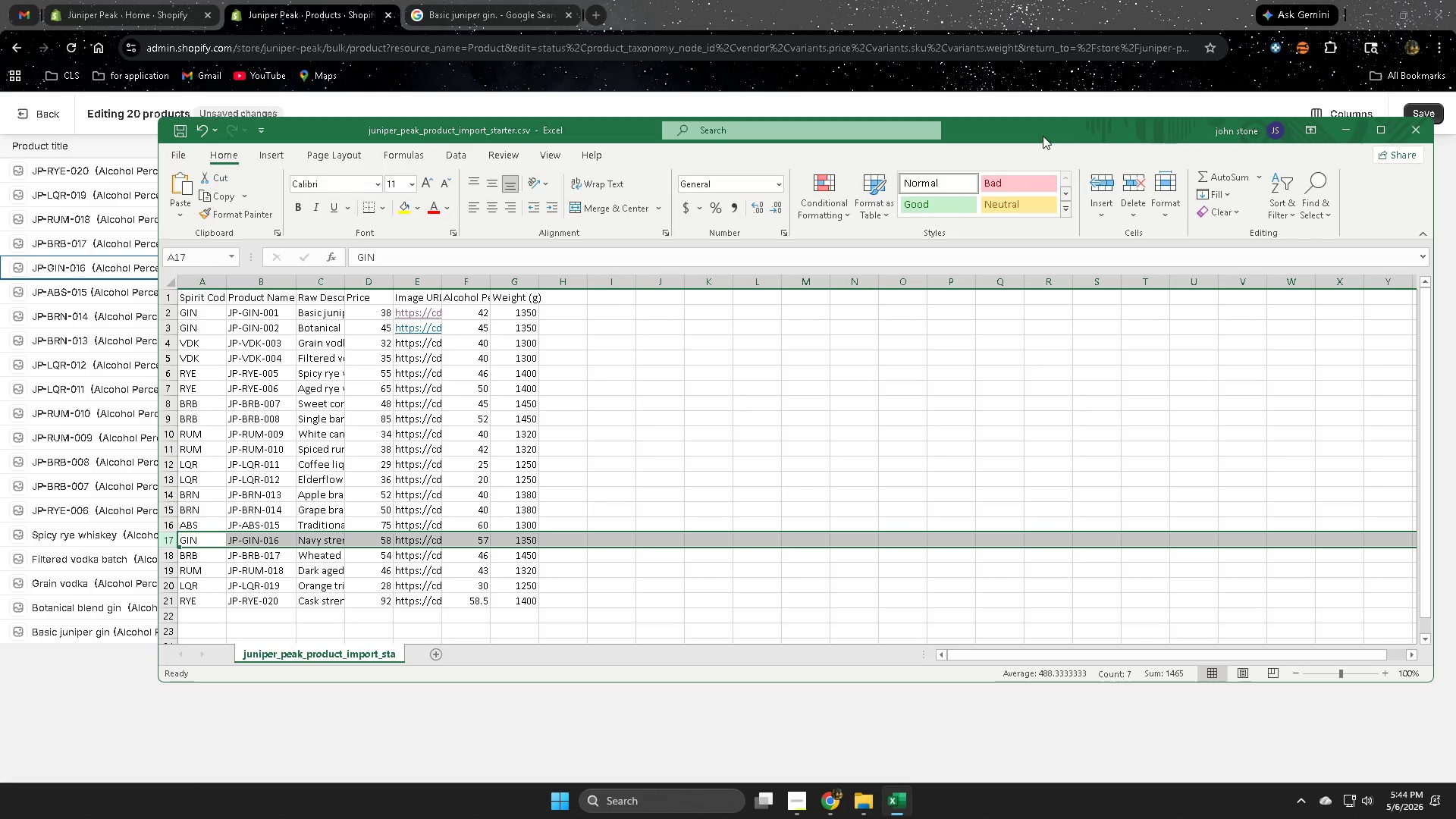 
left_click_drag(start_coordinate=[1043, 136], to_coordinate=[1190, 260])
 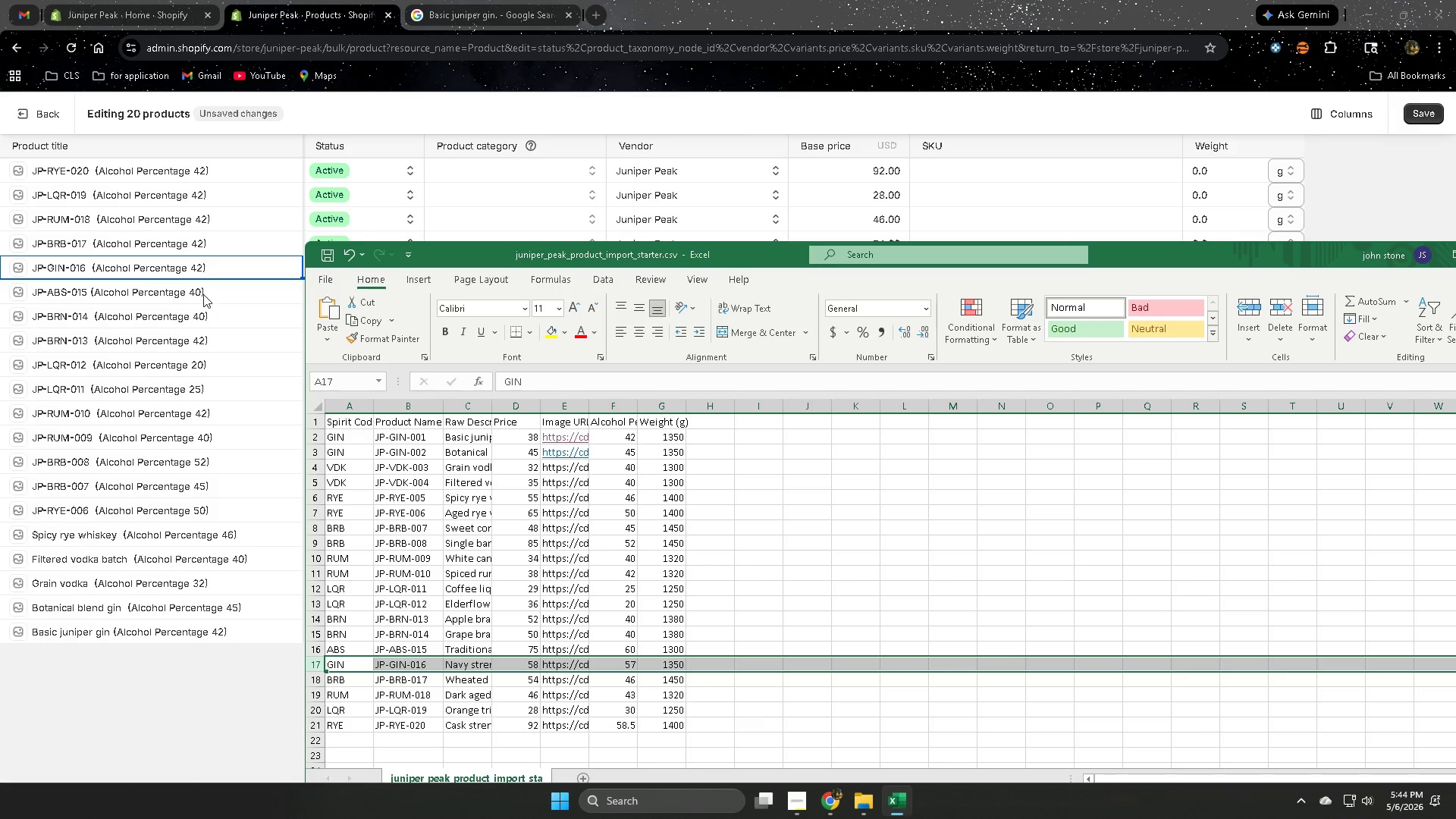 
left_click([197, 293])
 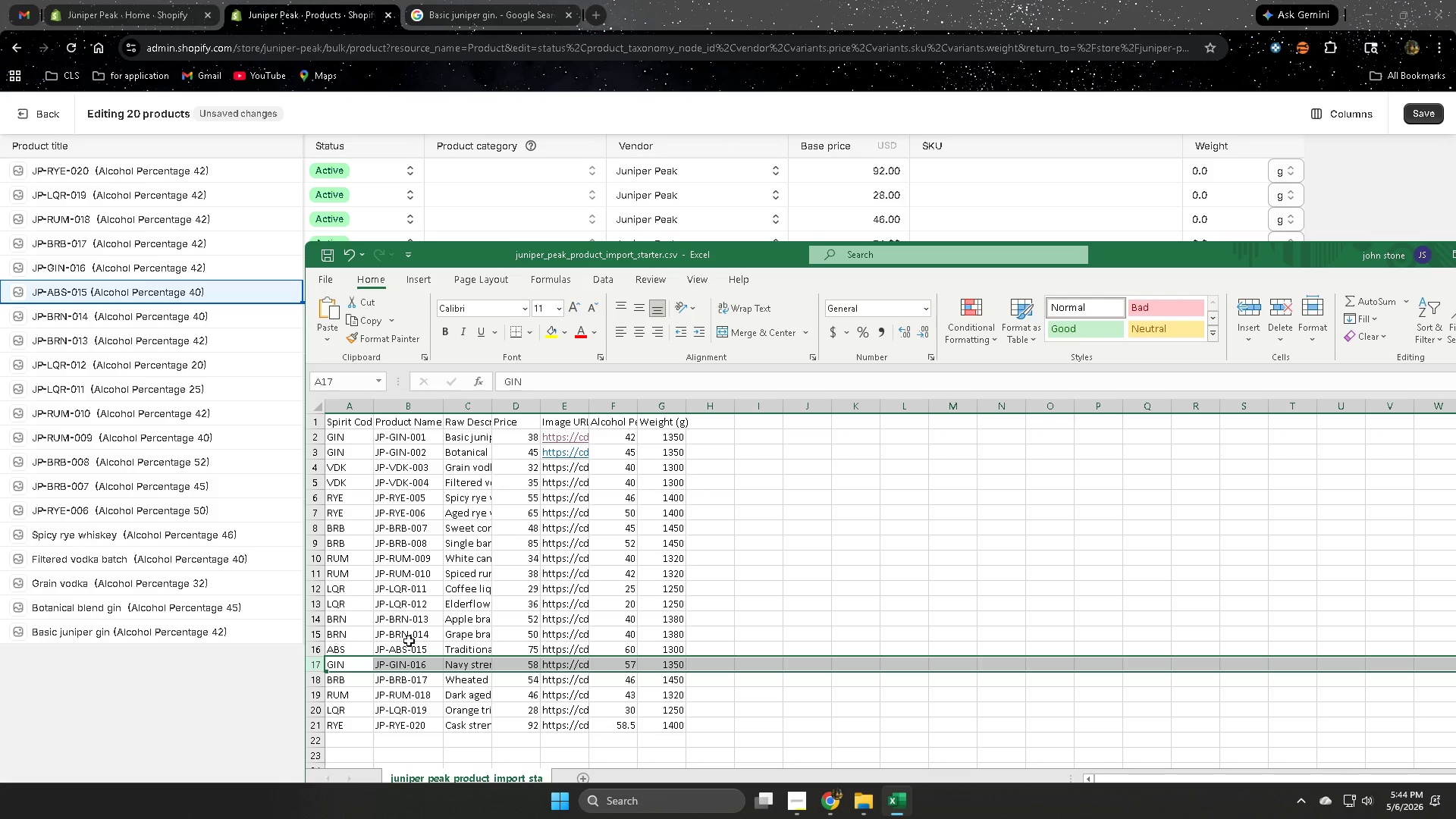 
wait(7.83)
 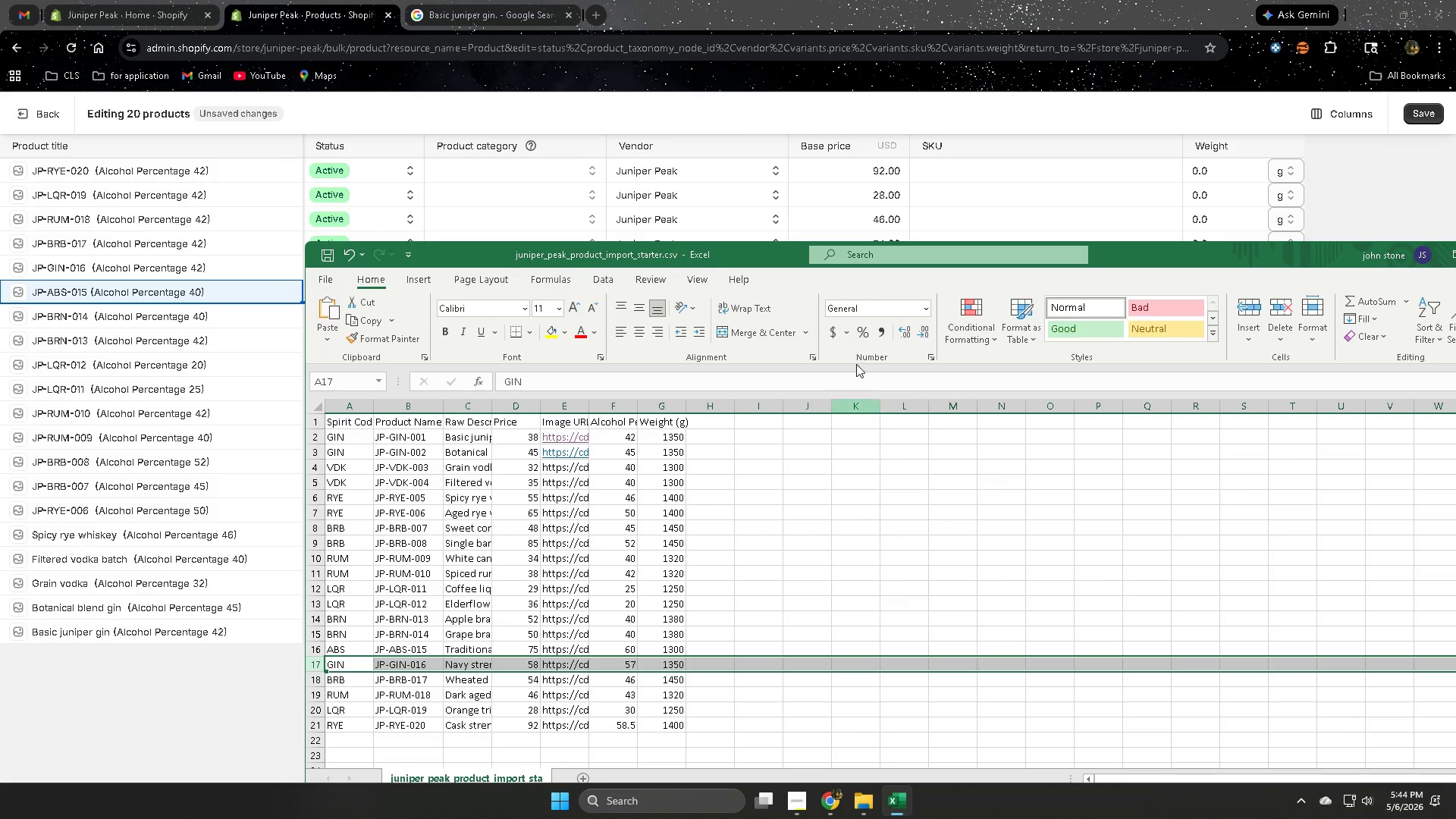 
left_click([188, 321])
 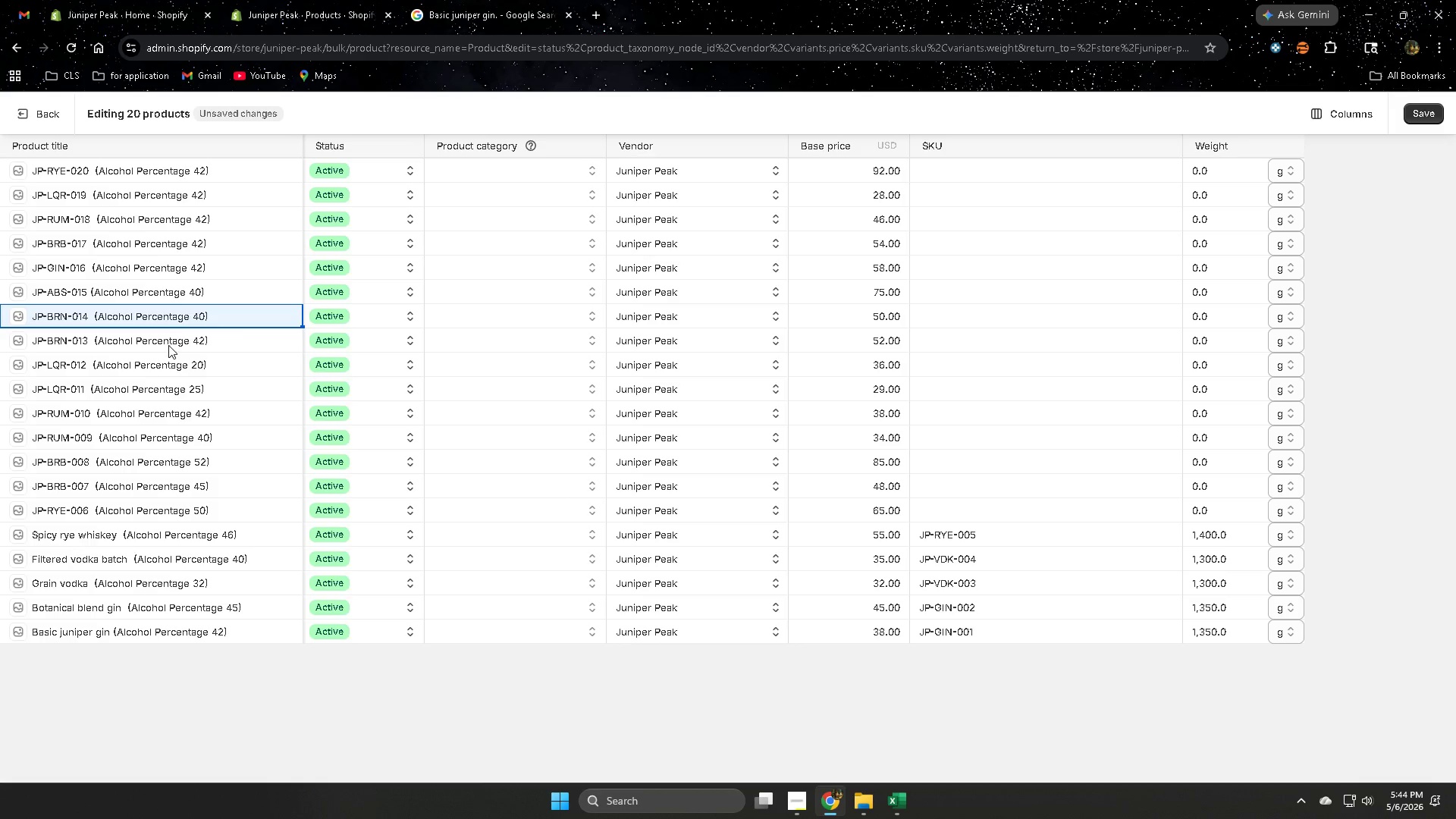 
left_click([168, 345])
 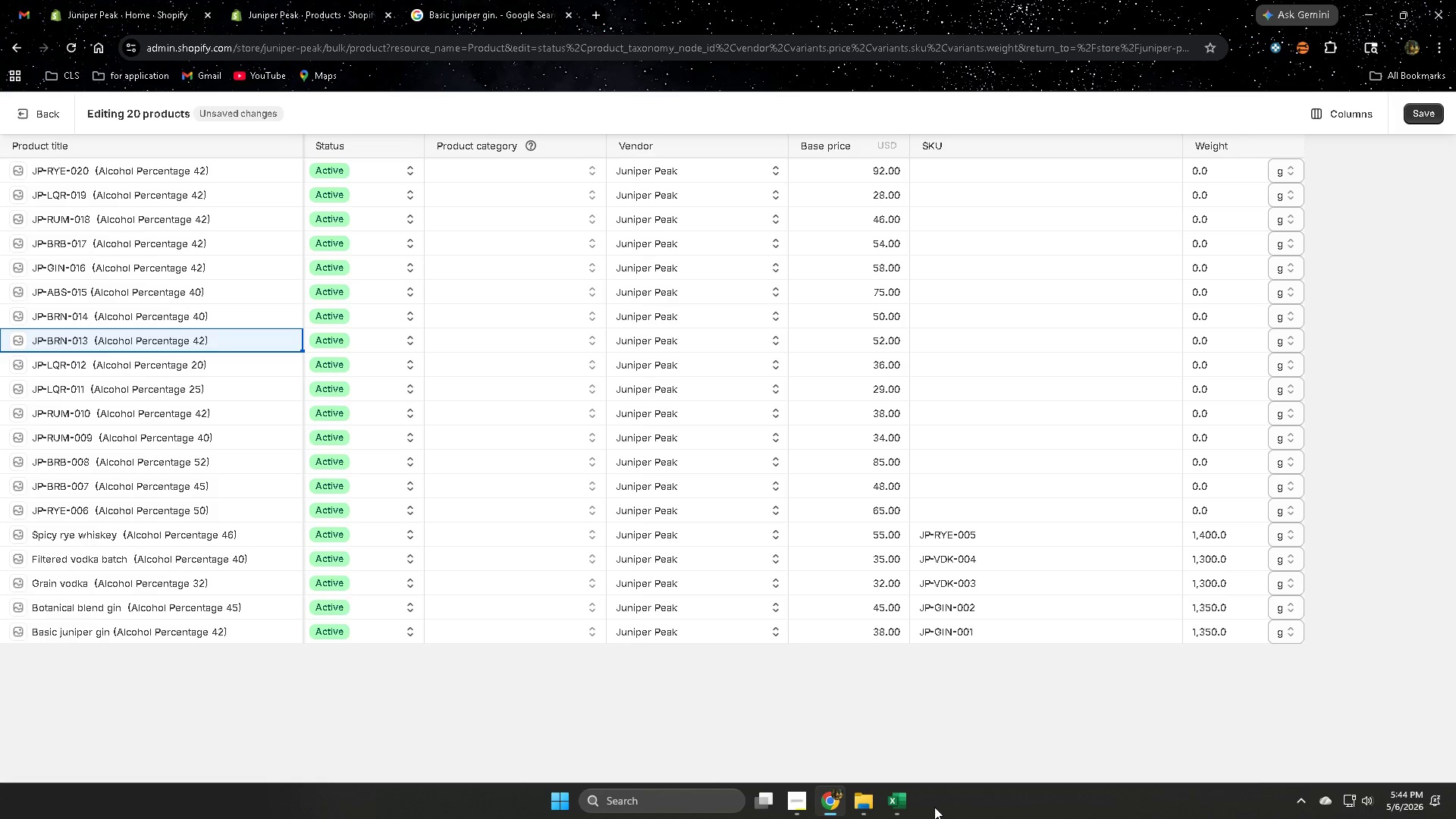 
left_click([908, 803])
 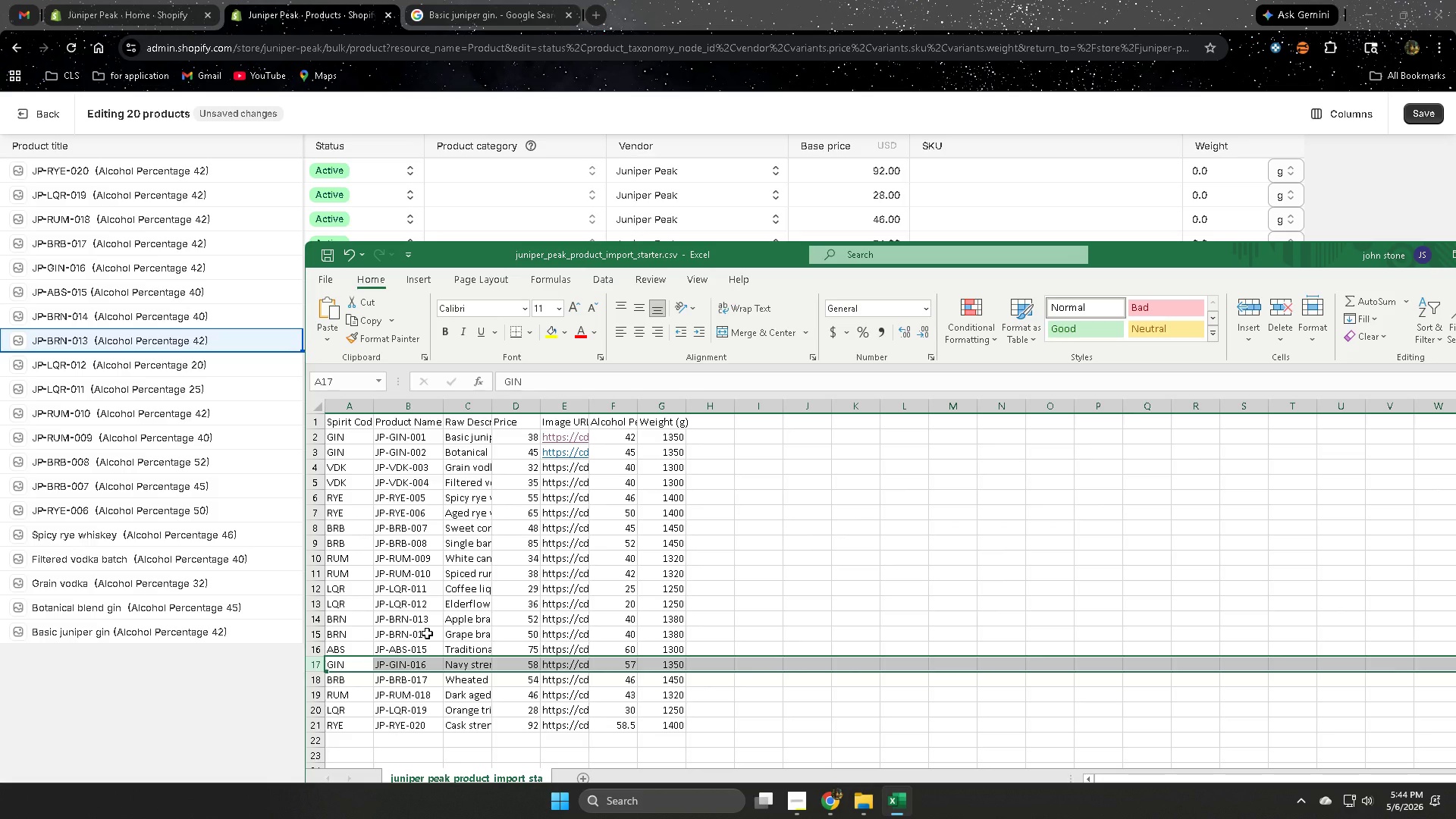 
wait(20.89)
 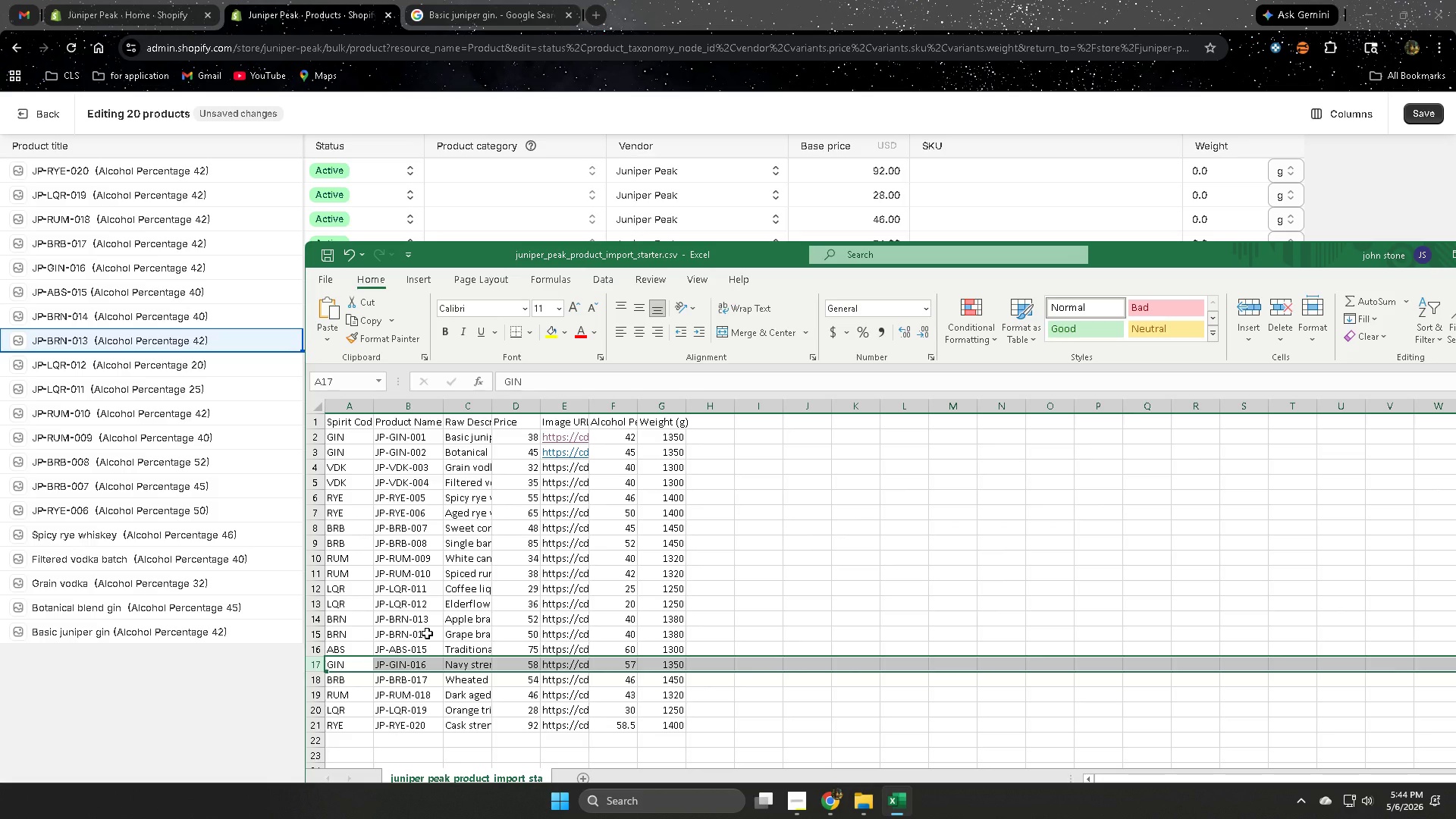 
left_click_drag(start_coordinate=[1151, 253], to_coordinate=[1119, 143])
 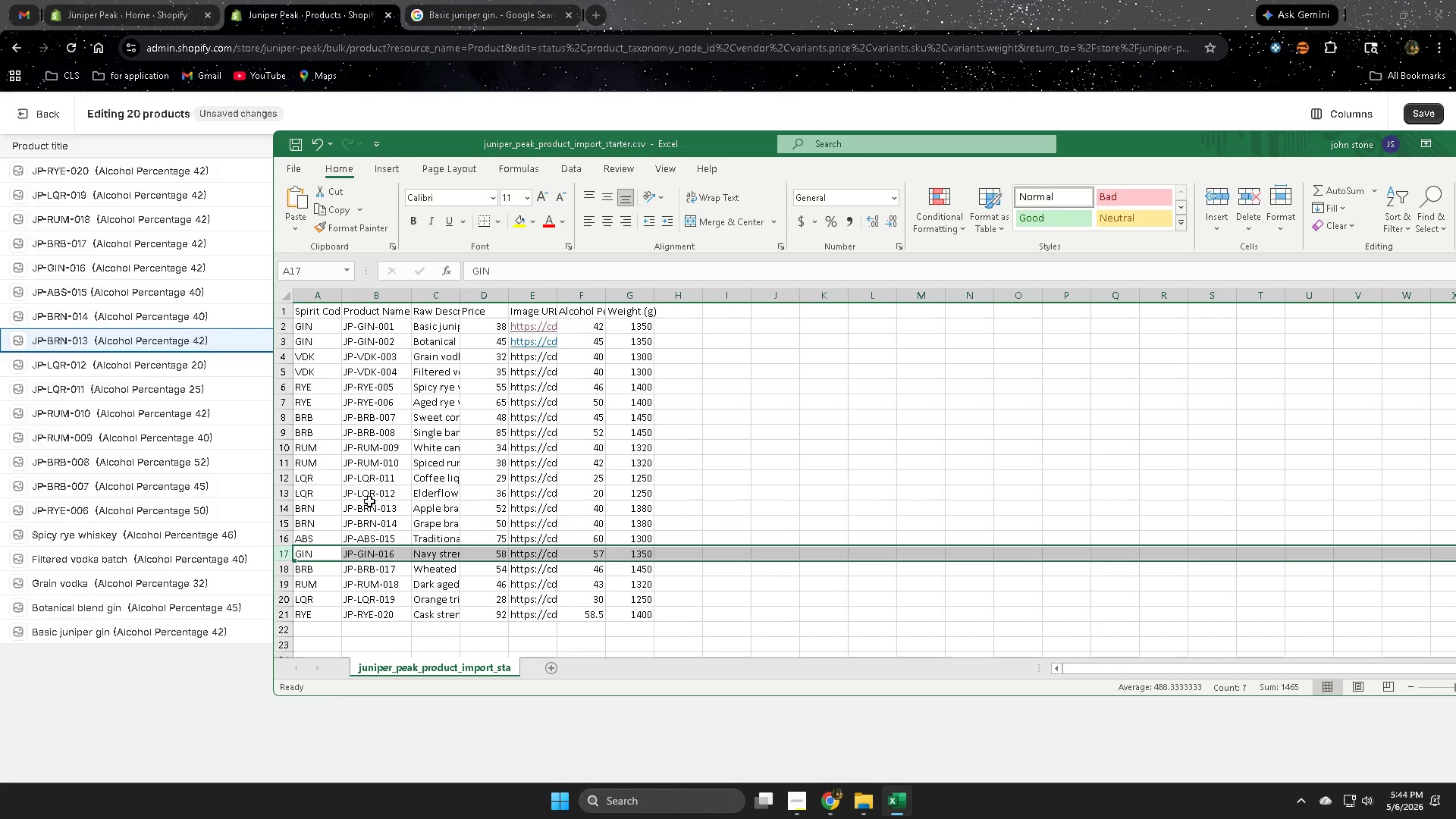 
wait(5.27)
 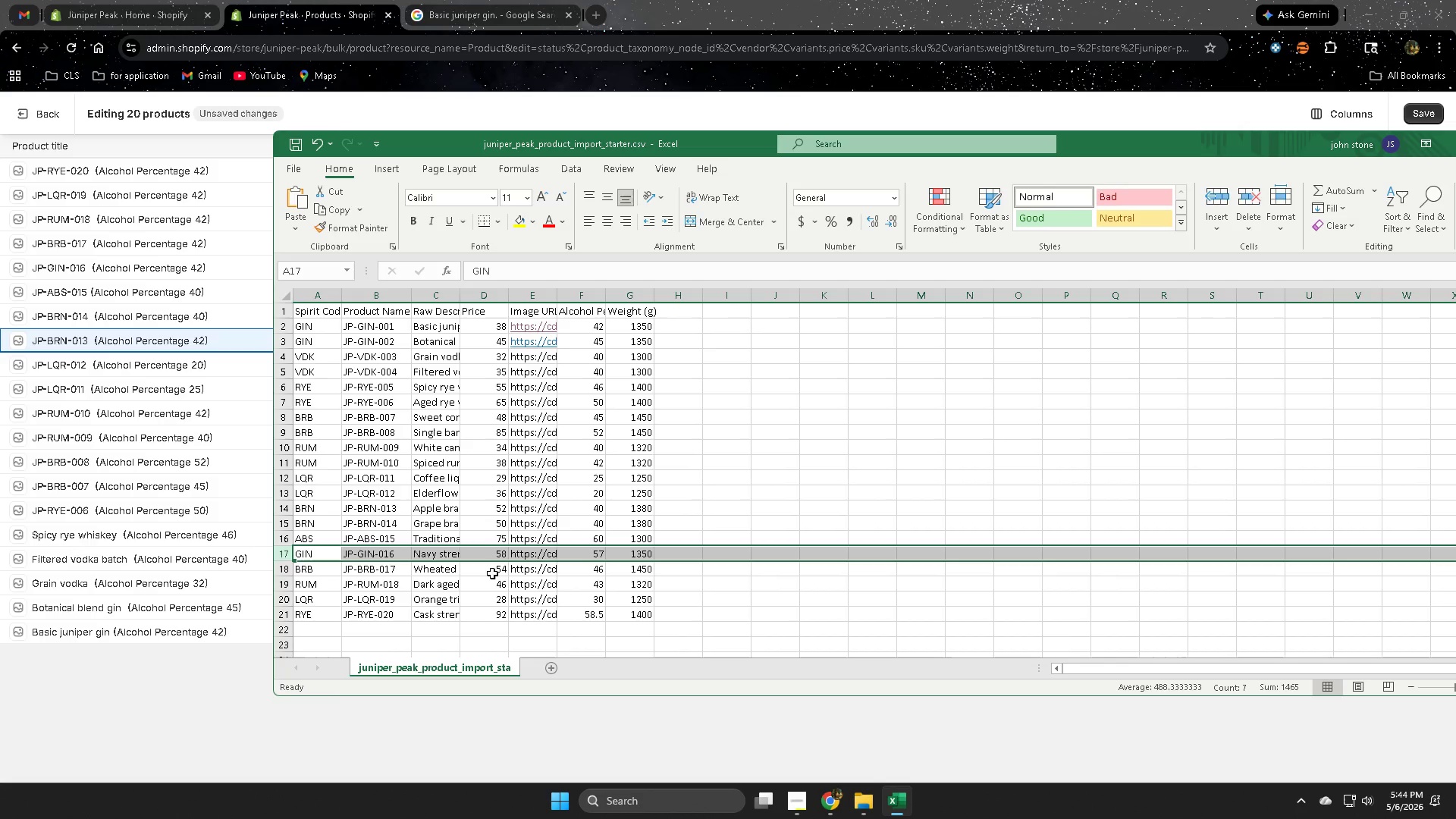 
left_click([183, 366])
 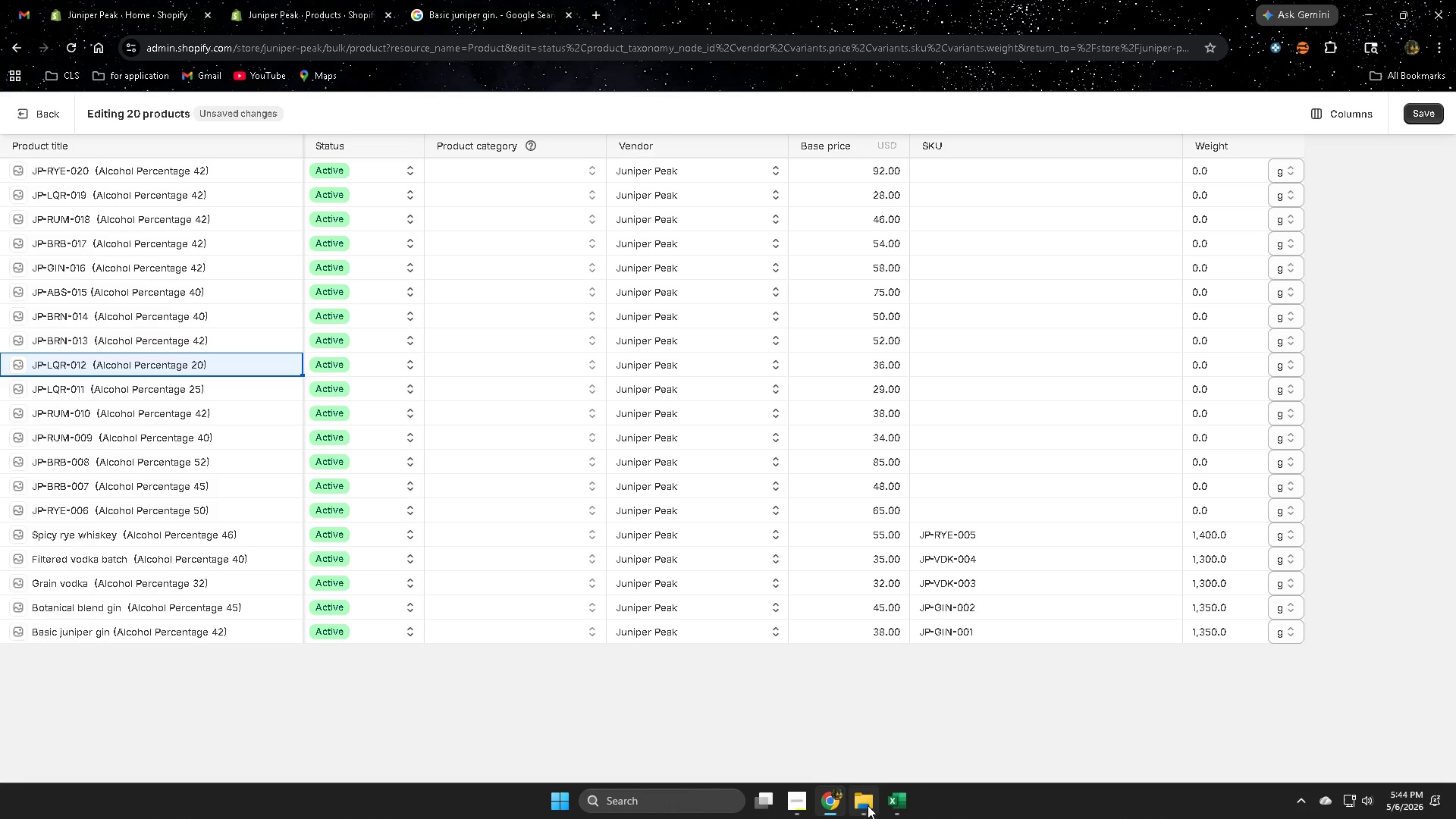 
left_click([899, 798])
 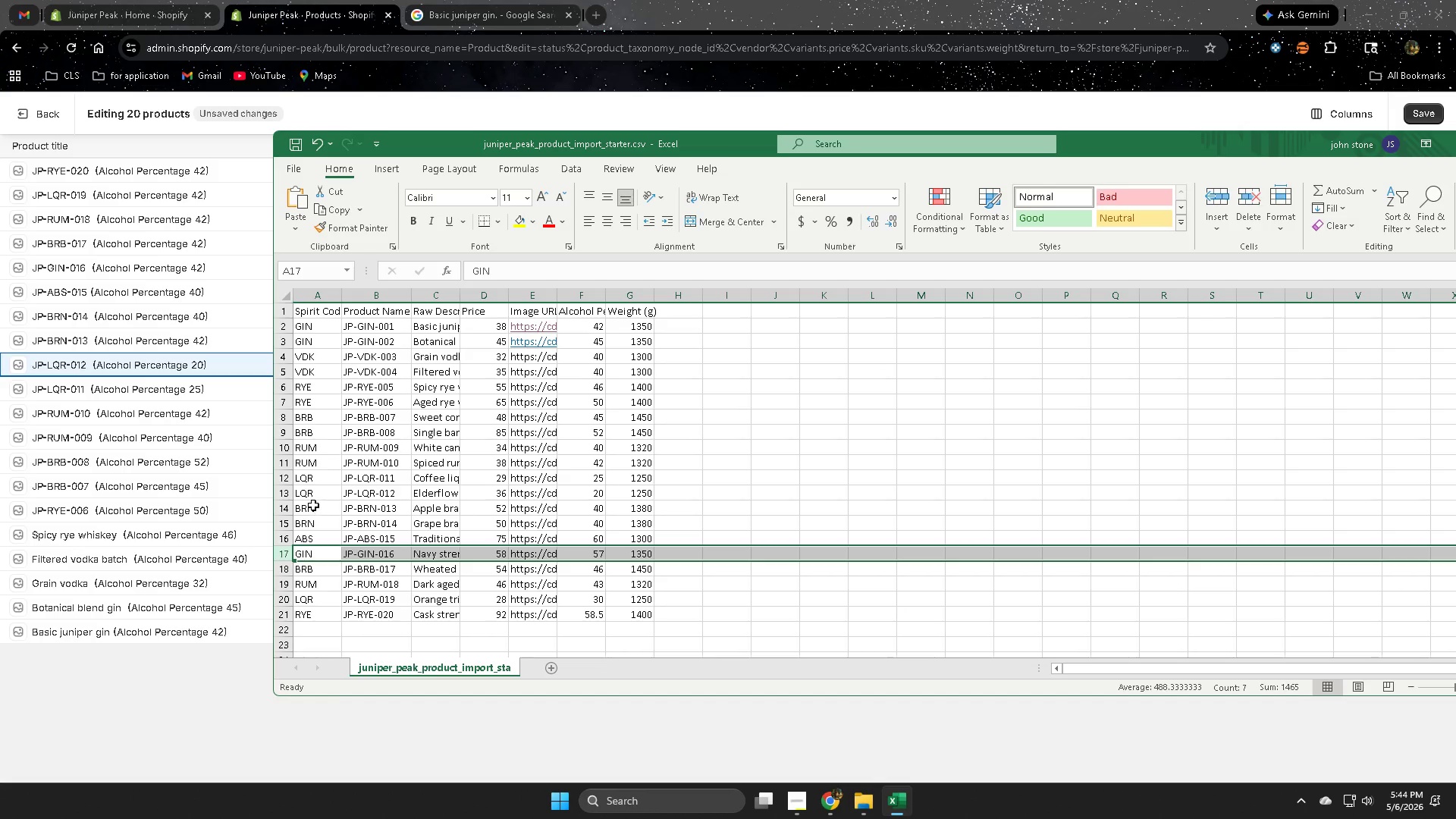 
left_click([284, 492])
 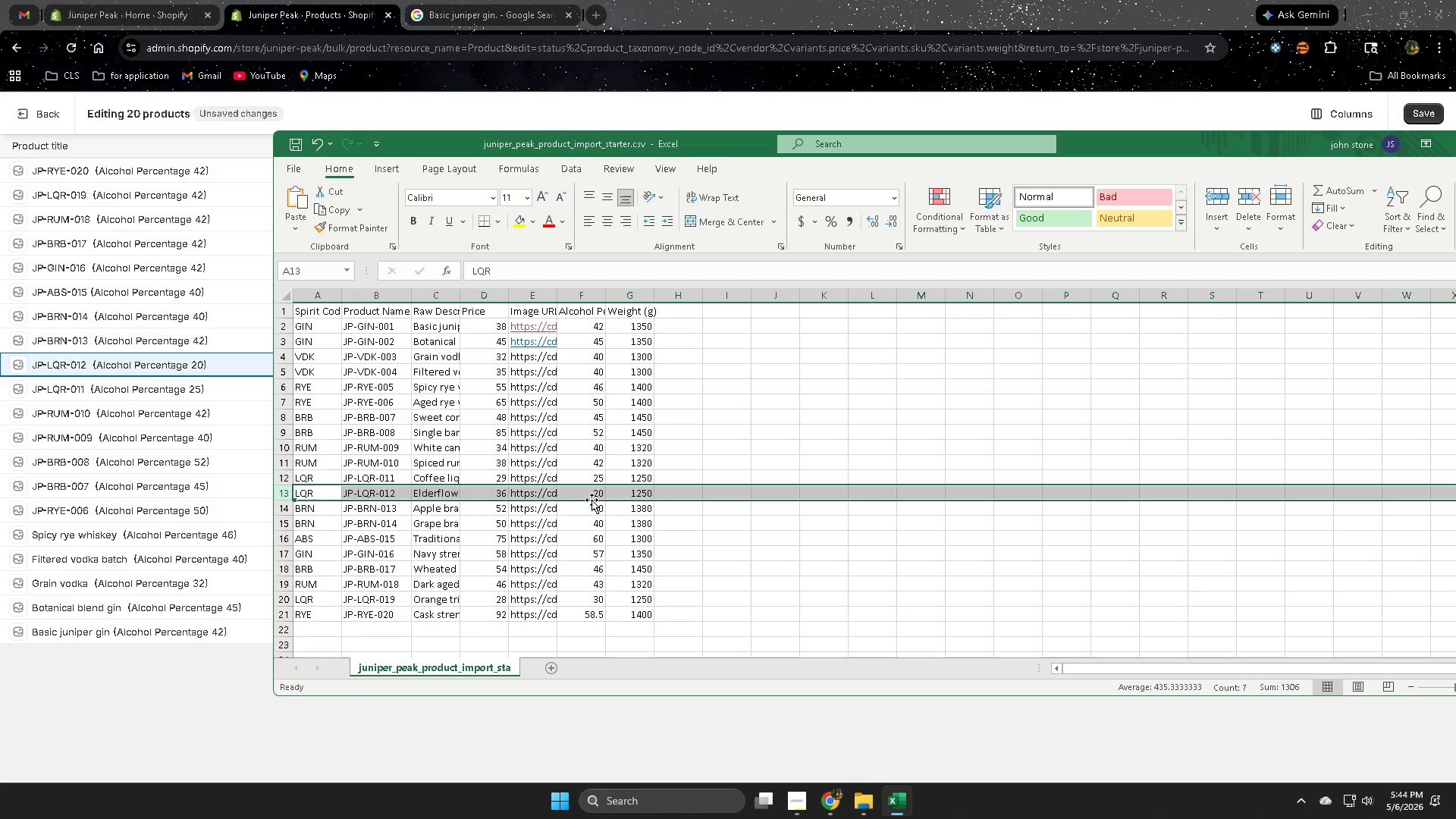 
left_click([586, 510])
 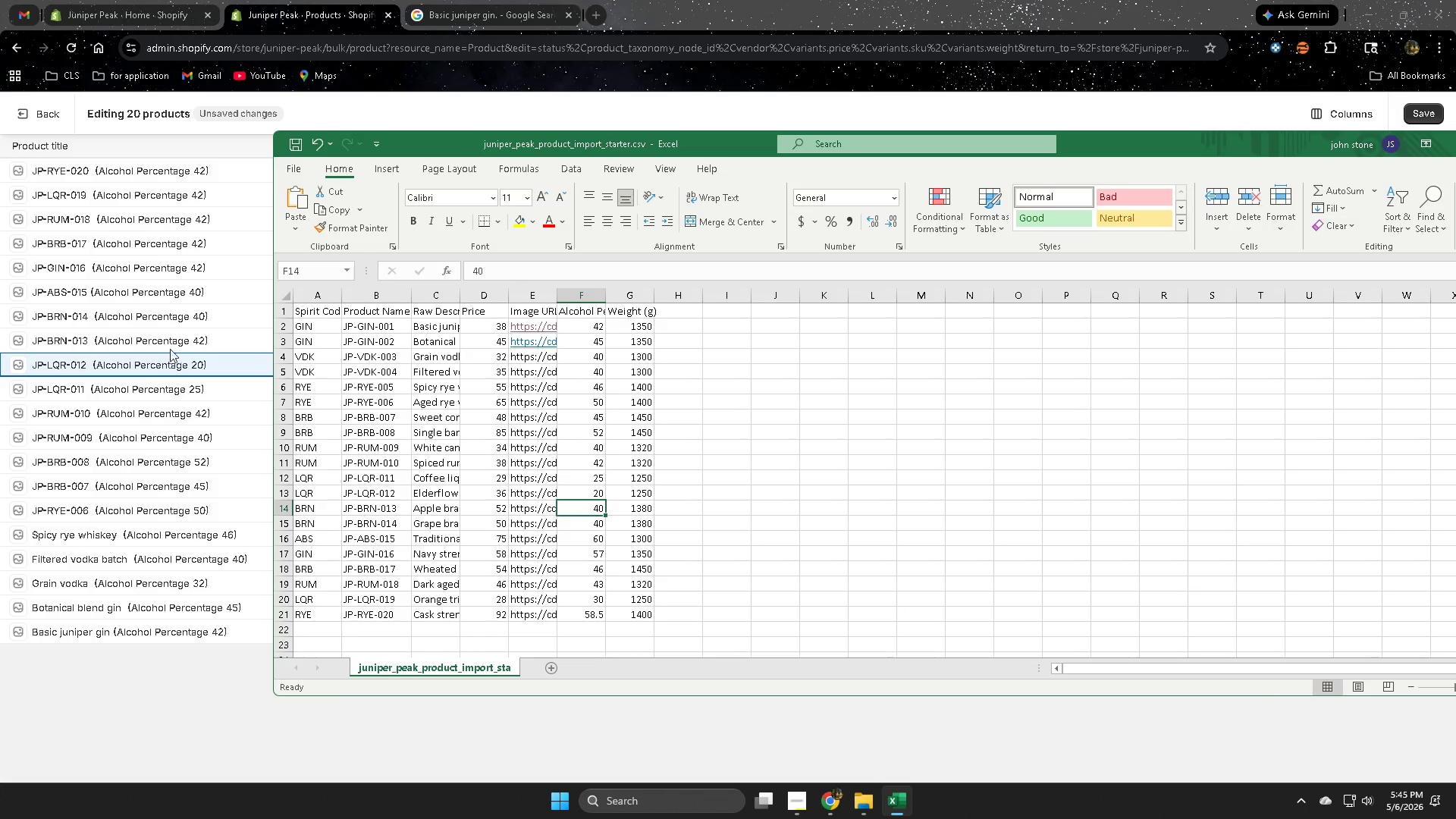 
double_click([197, 339])
 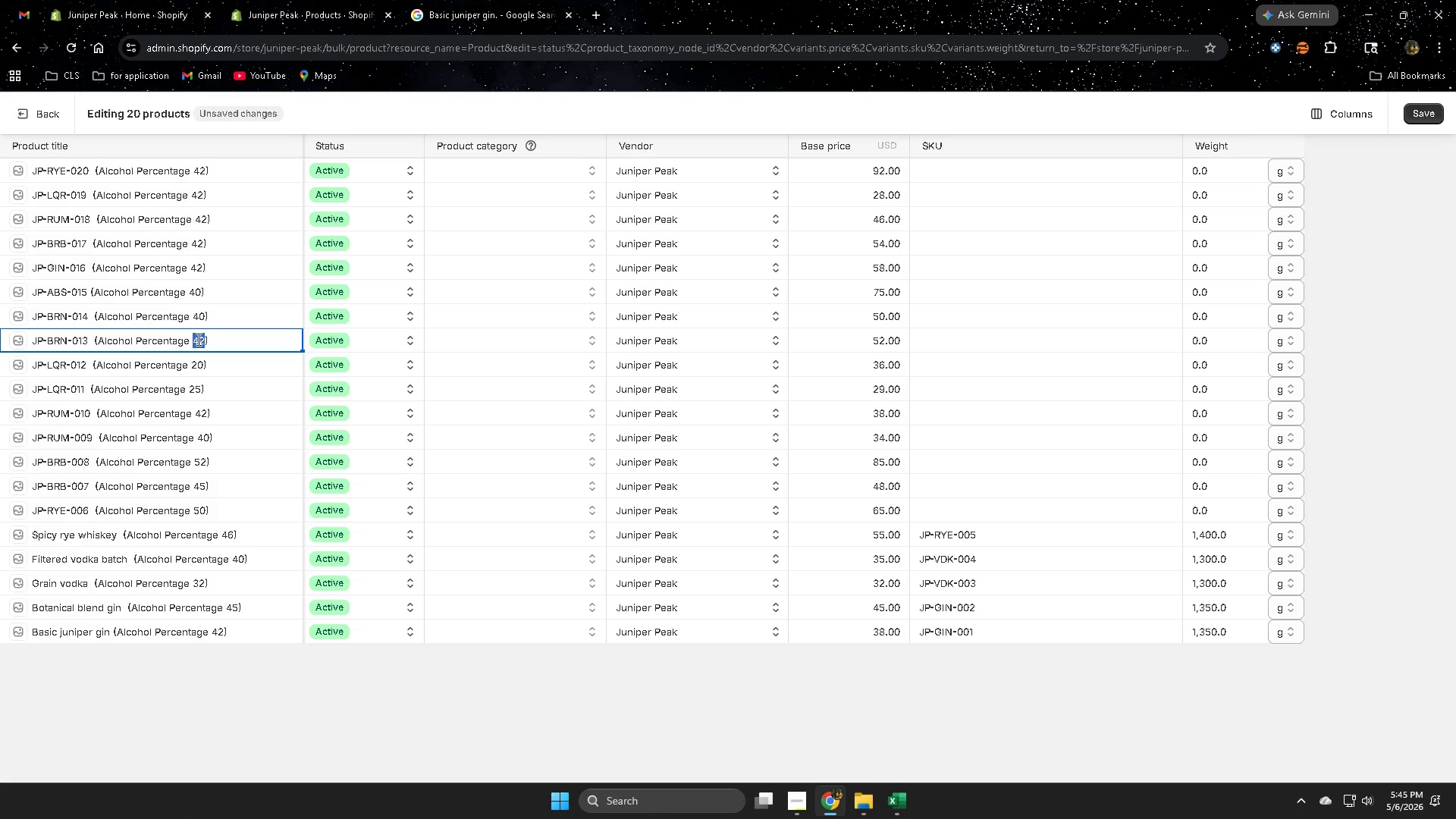 
triple_click([197, 339])
 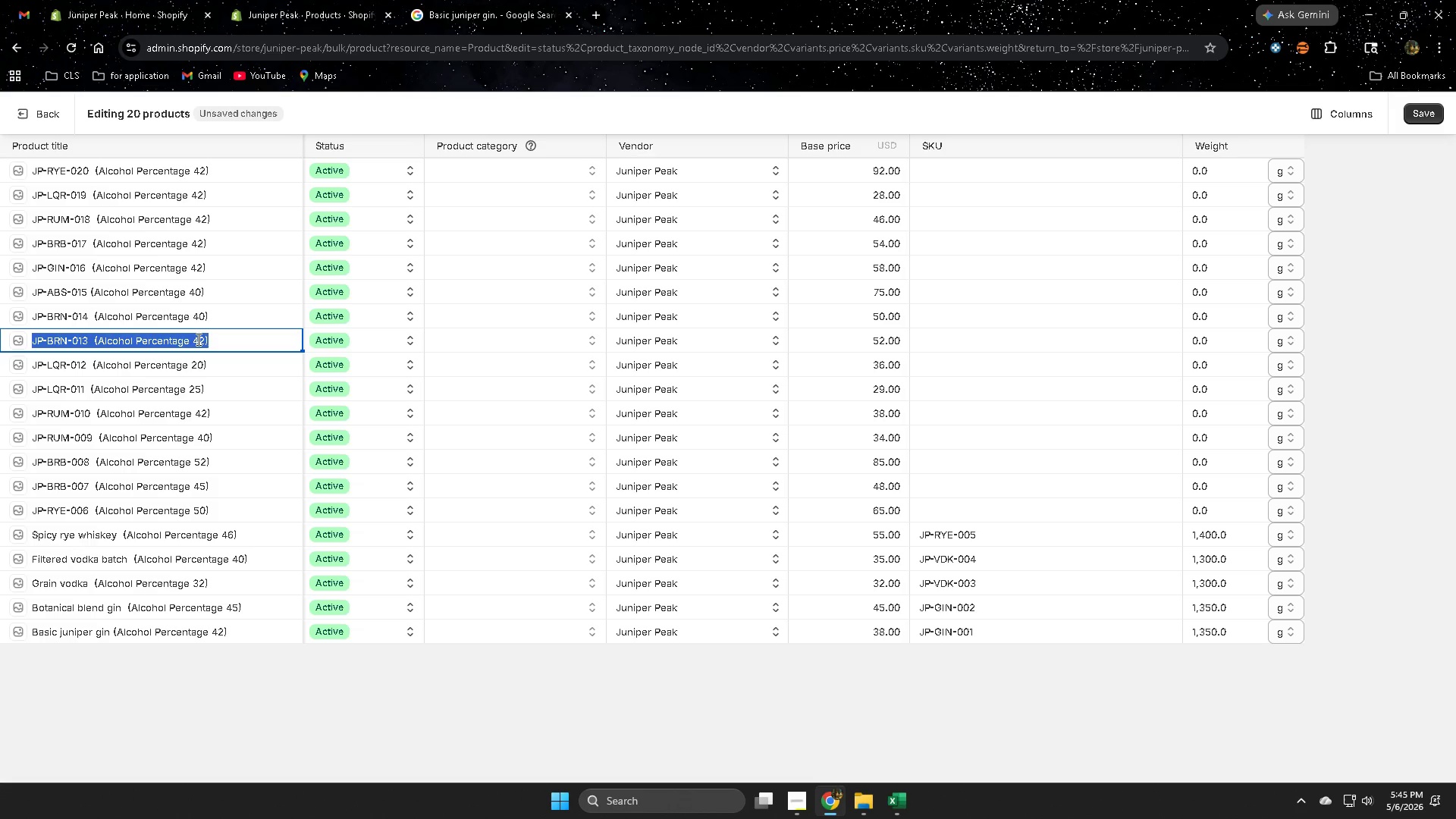 
left_click([197, 339])
 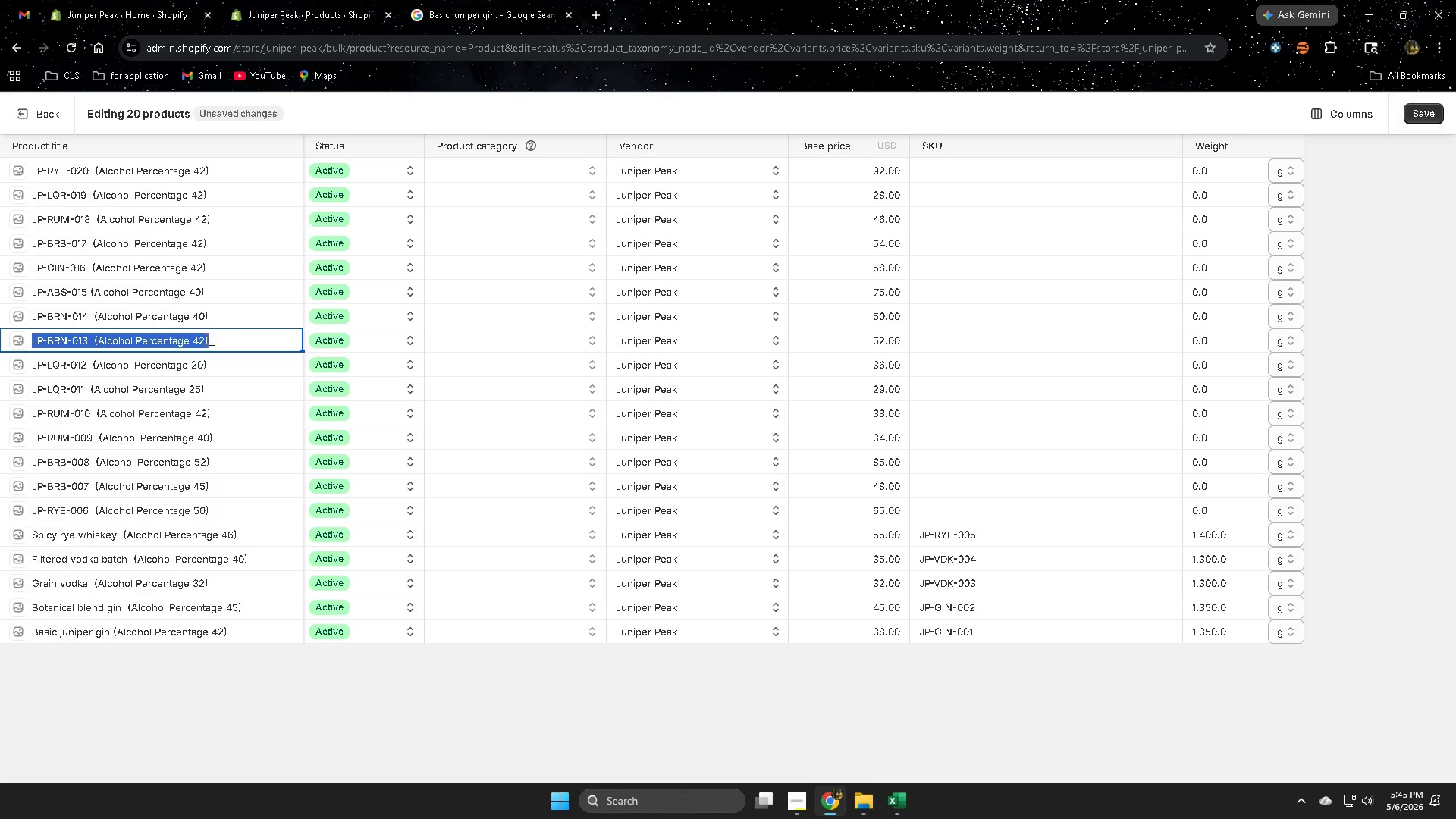 
left_click([216, 339])
 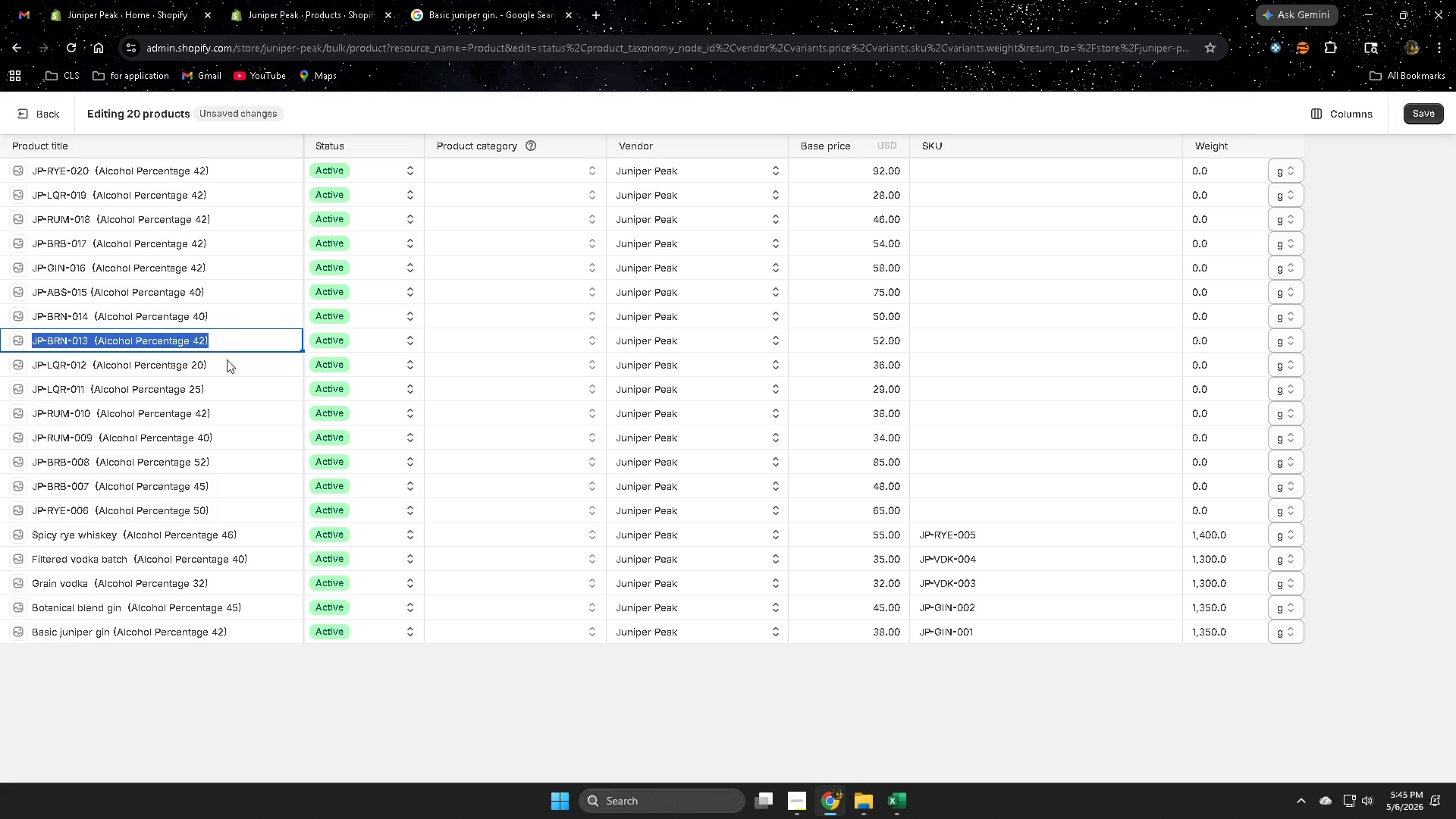 
triple_click([232, 384])
 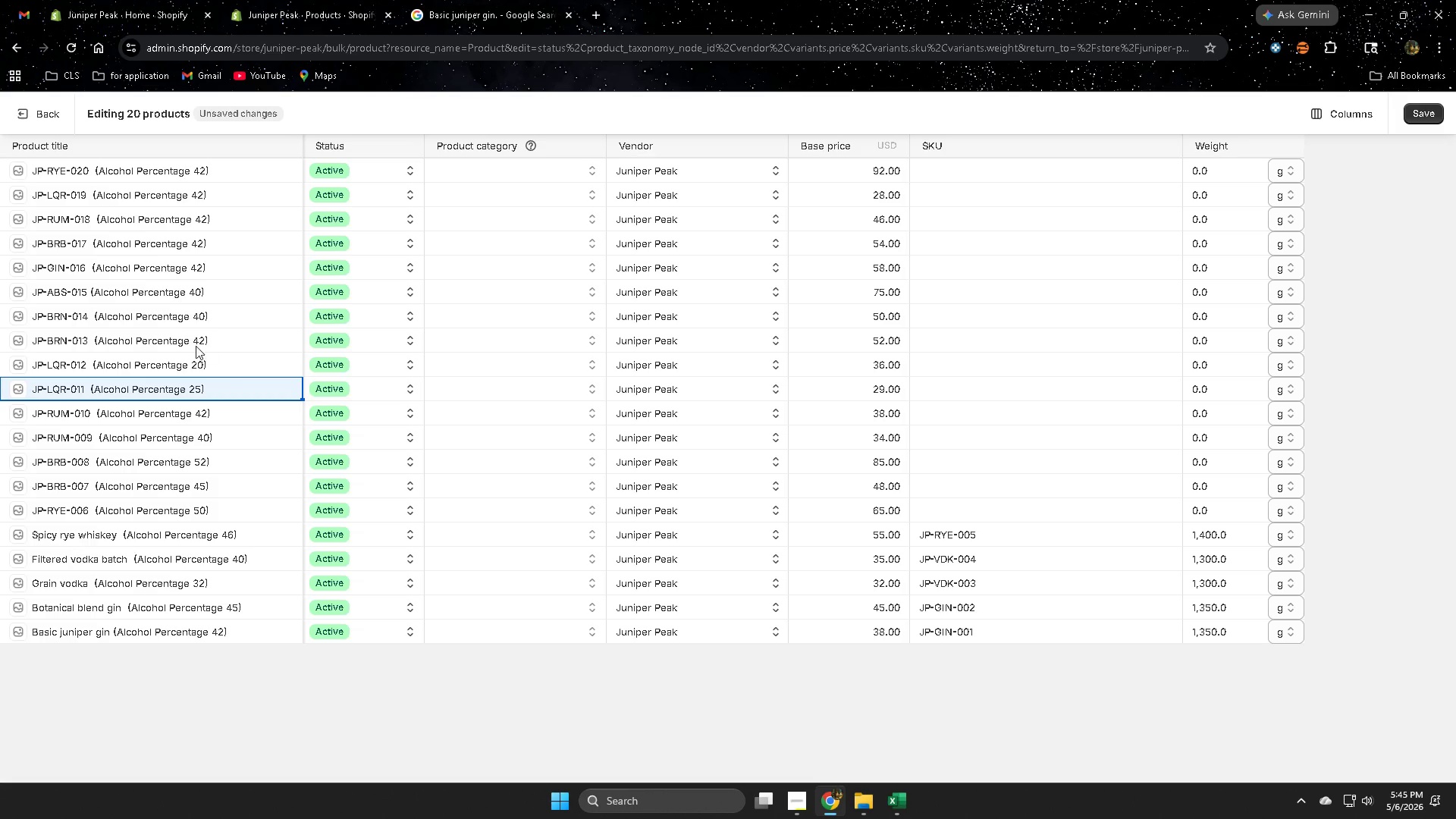 
triple_click([196, 346])
 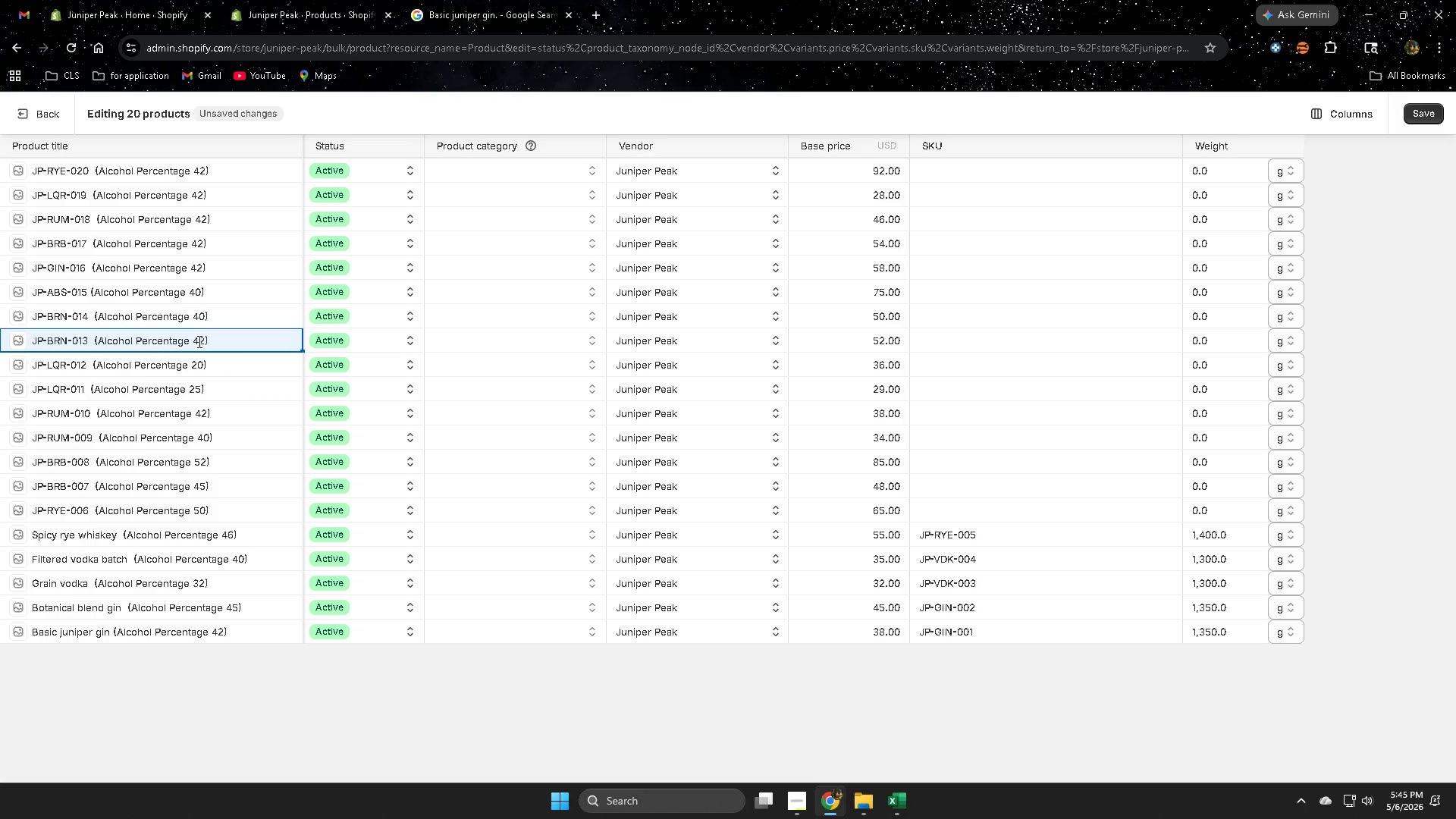 
triple_click([198, 341])
 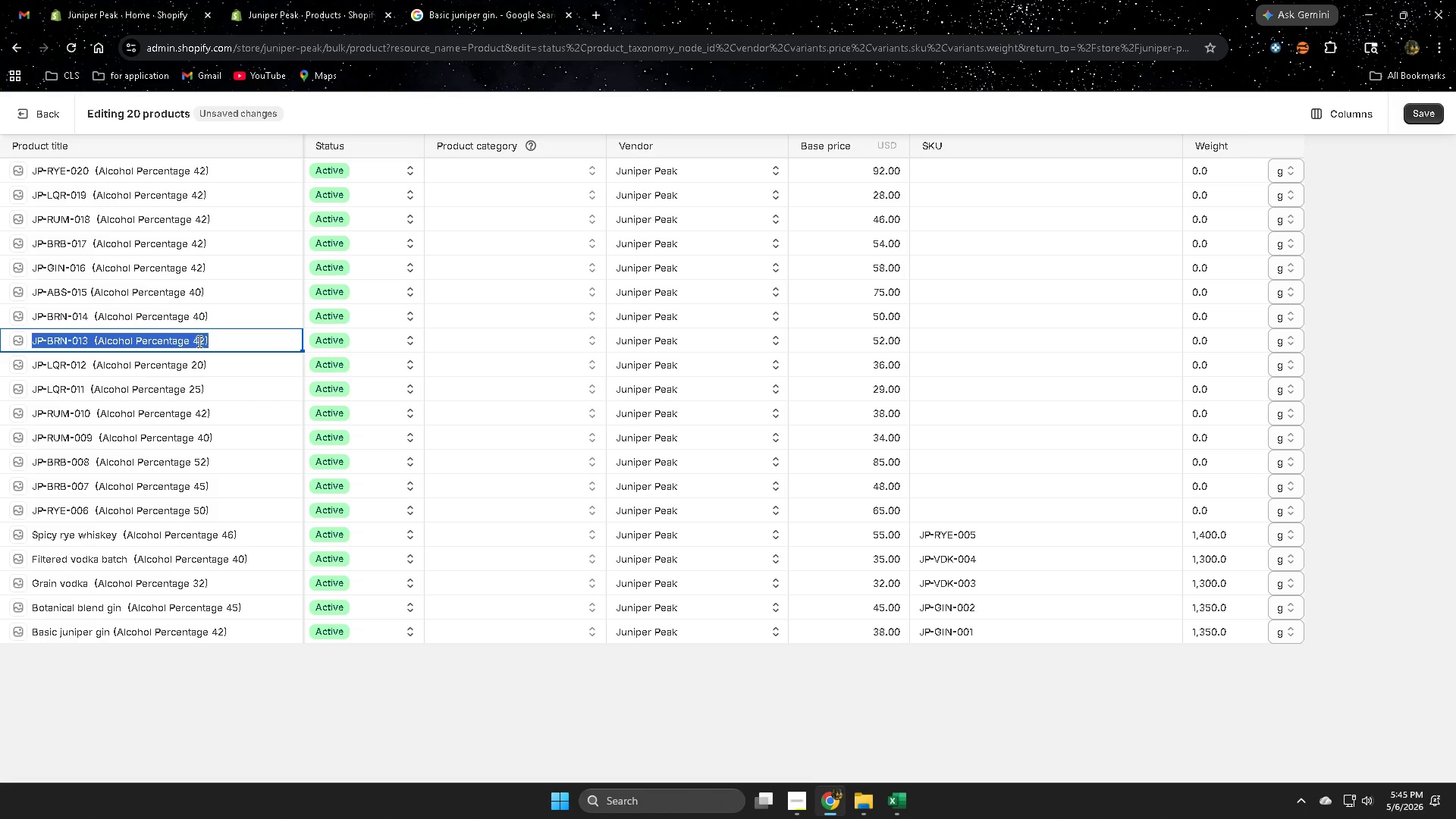 
triple_click([198, 341])
 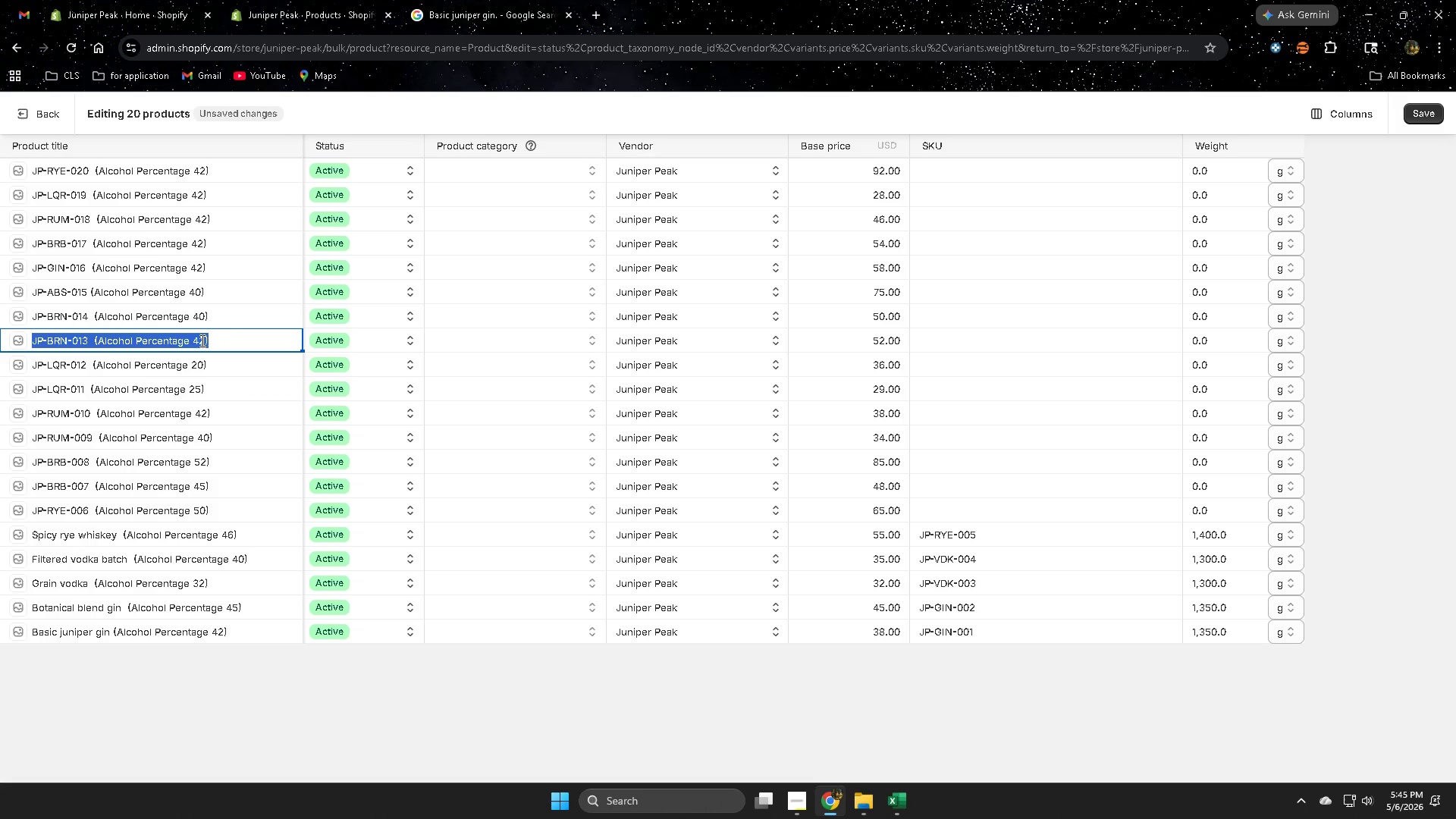 
left_click([231, 342])
 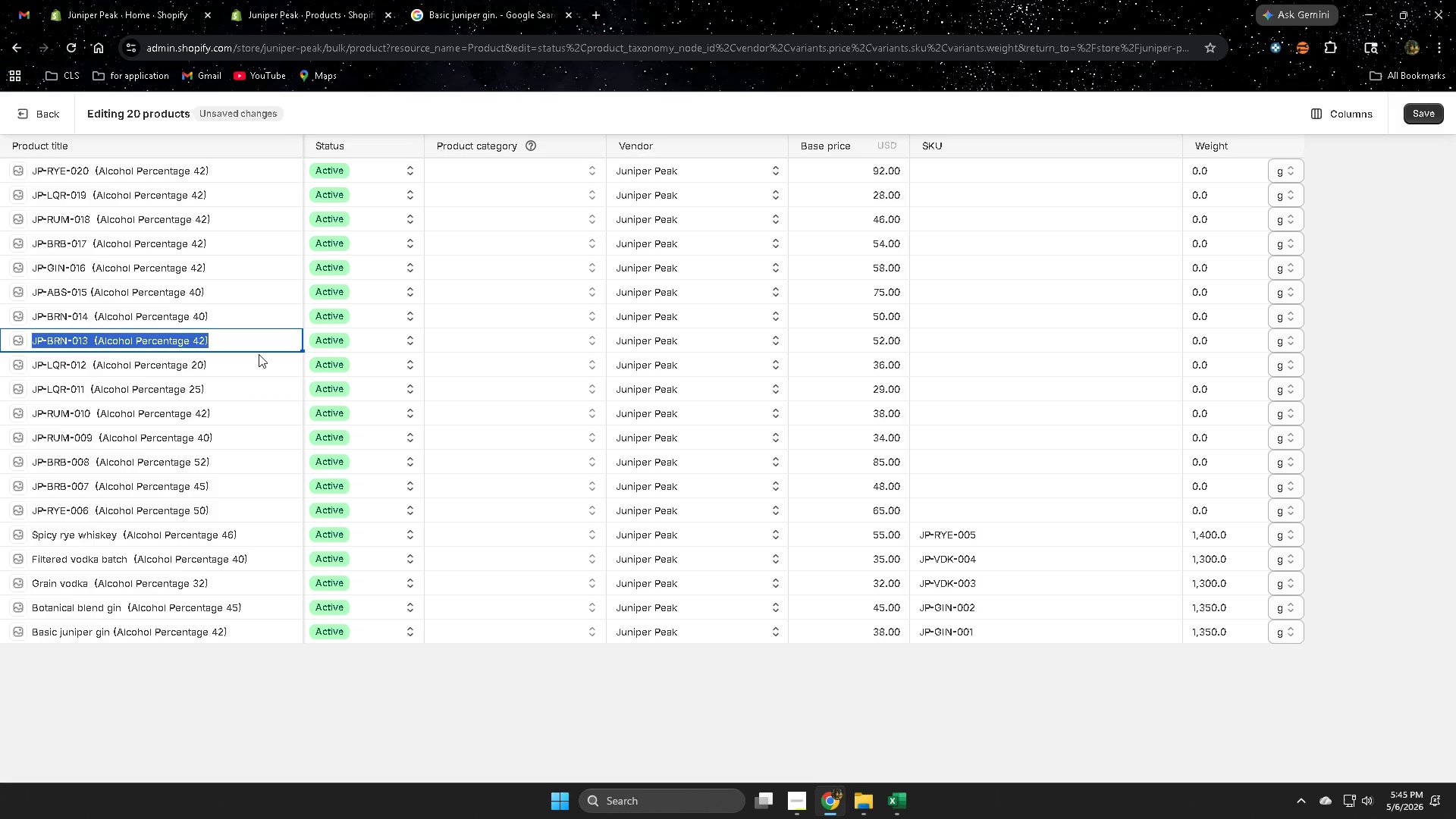 
key(ArrowRight)
 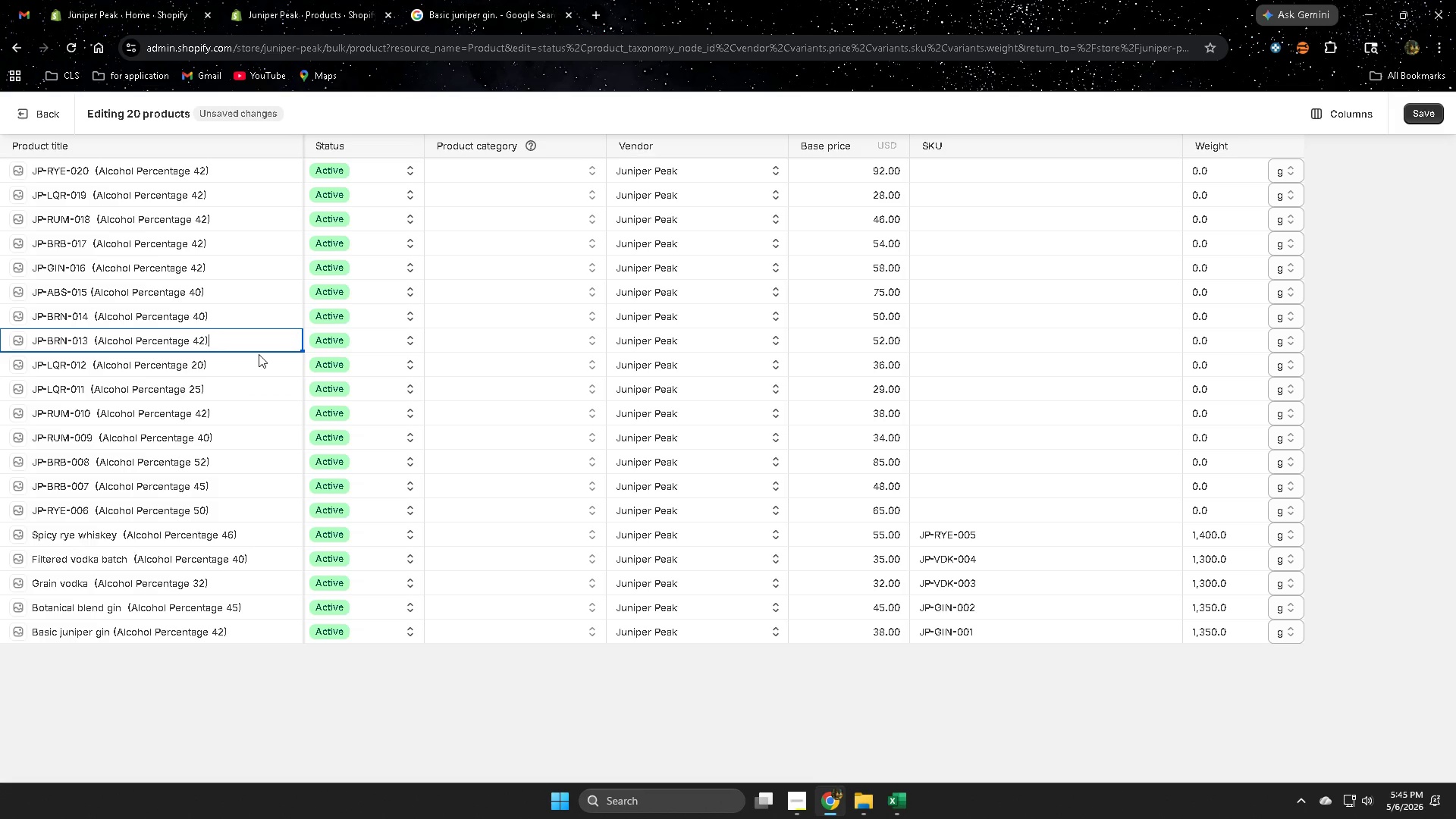 
key(ArrowLeft)
 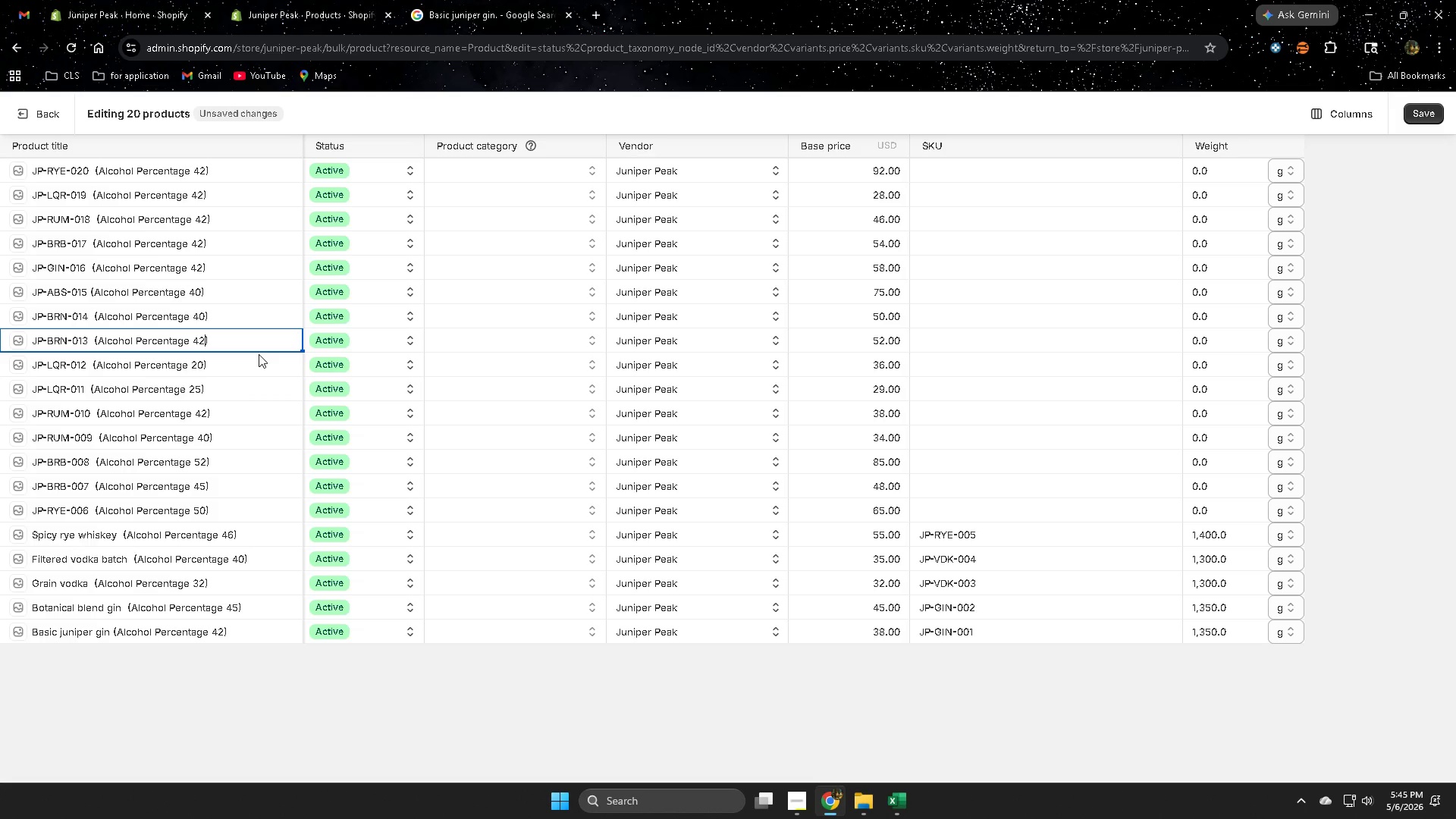 
key(ArrowLeft)
 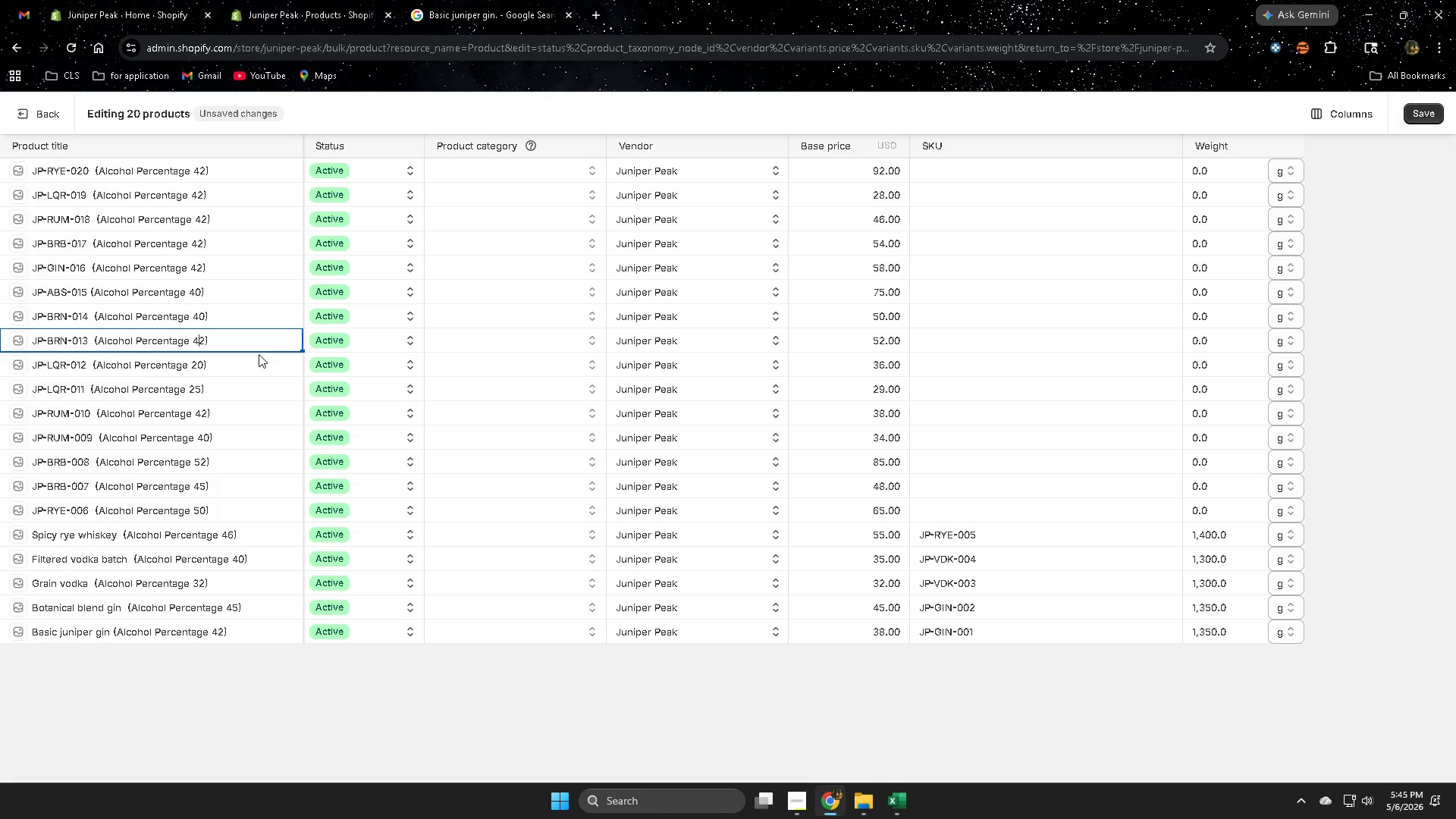 
key(ArrowRight)
 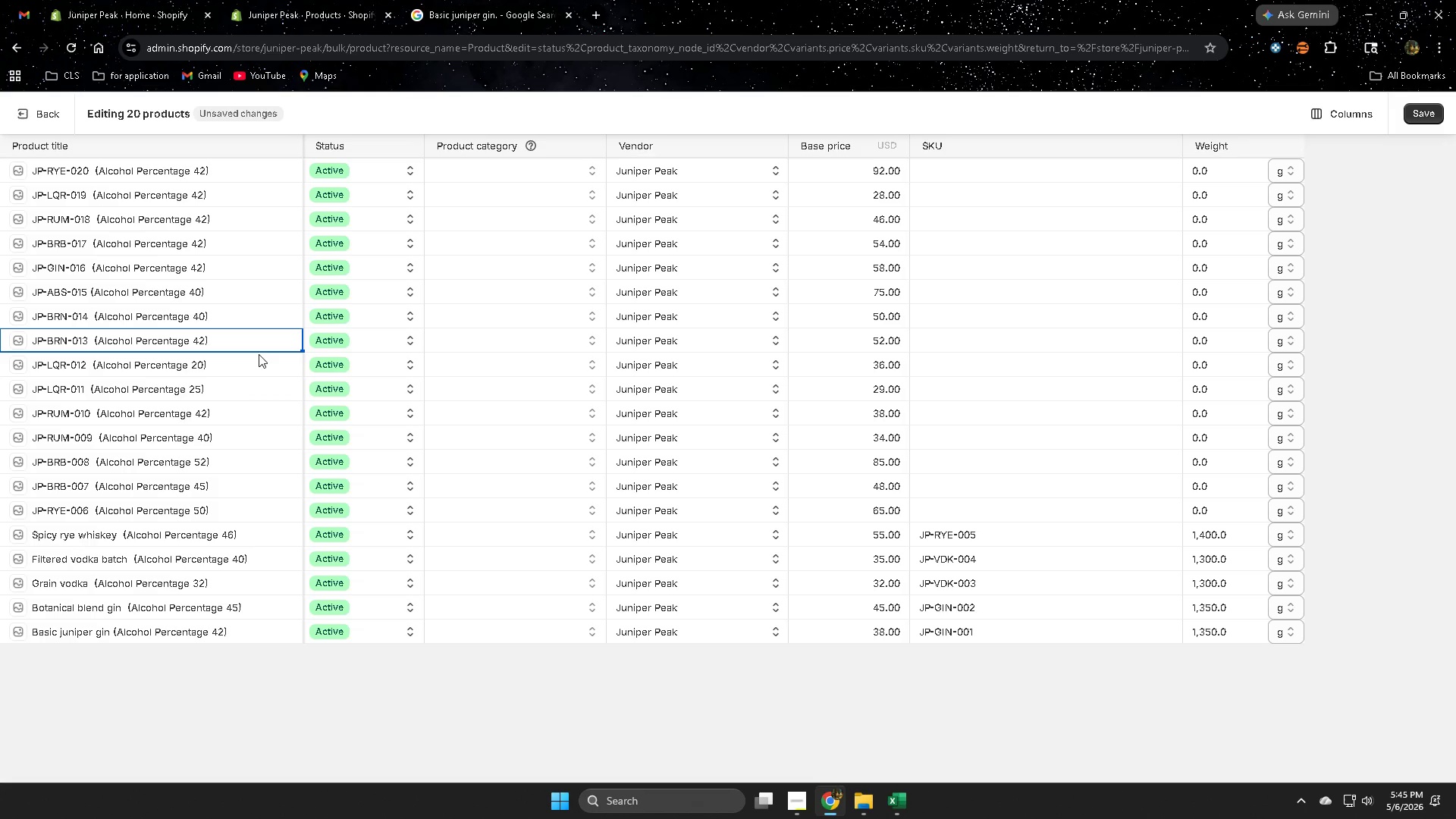 
key(Backspace)
 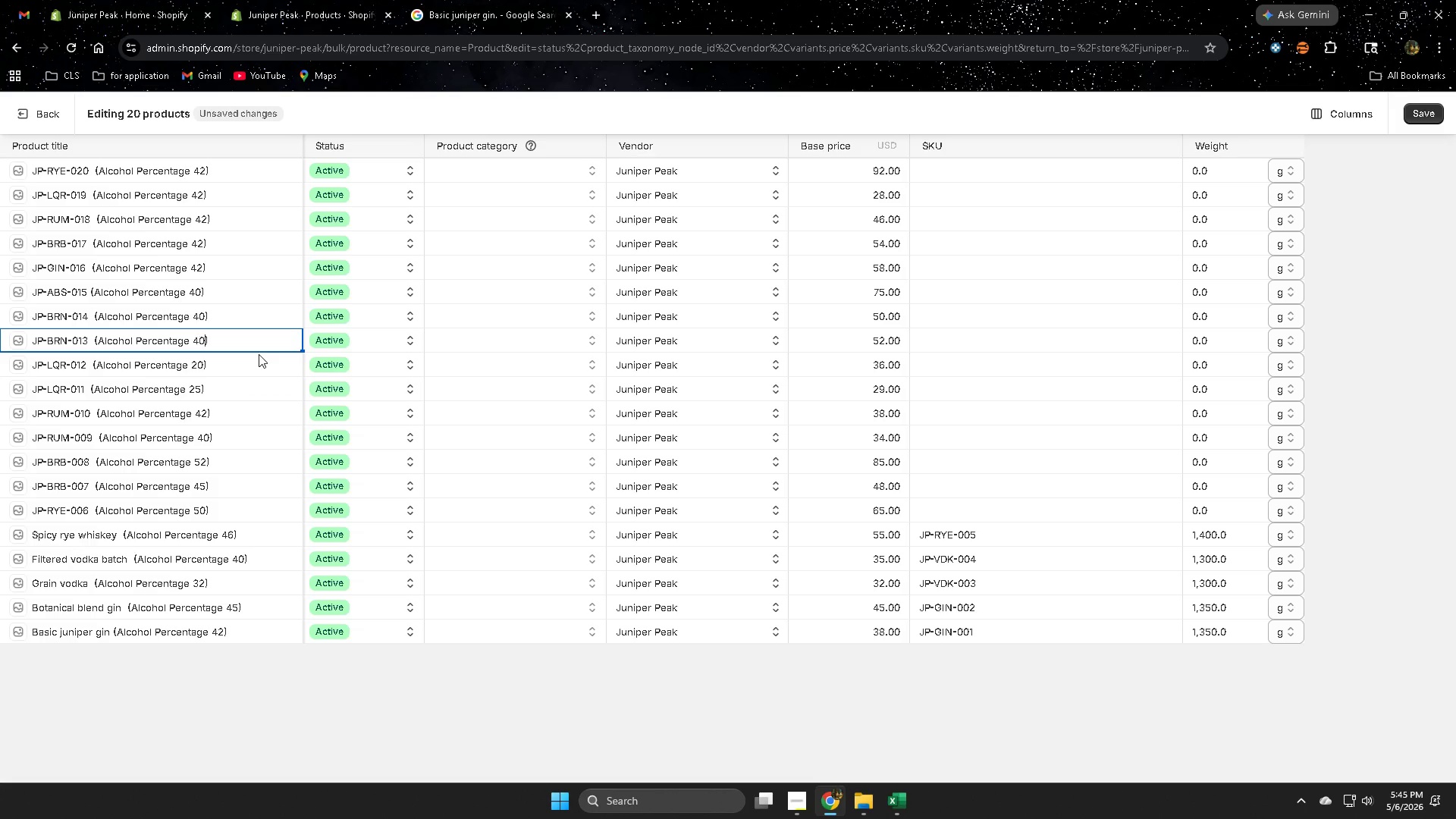 
key(0)
 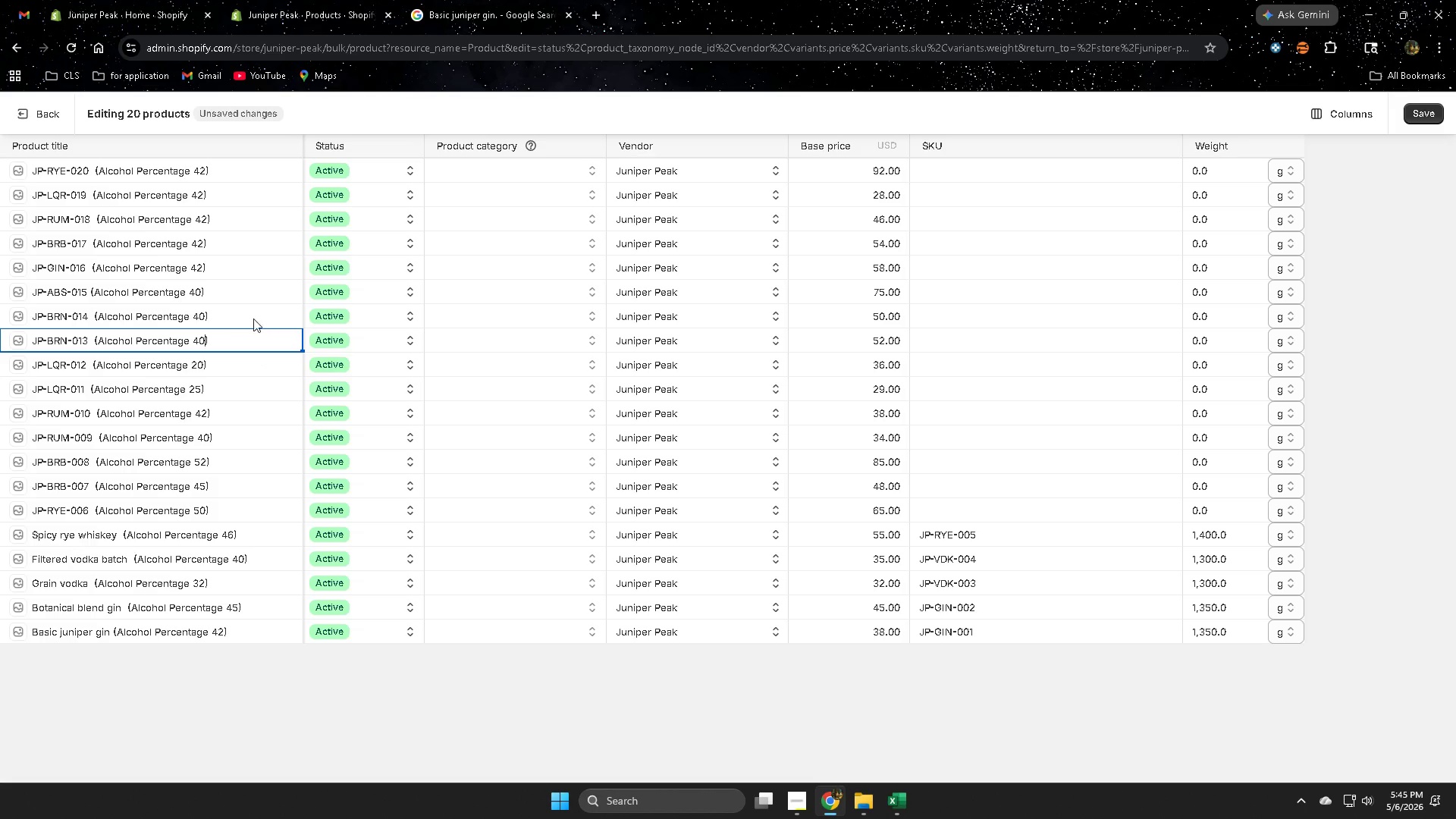 
left_click([234, 317])
 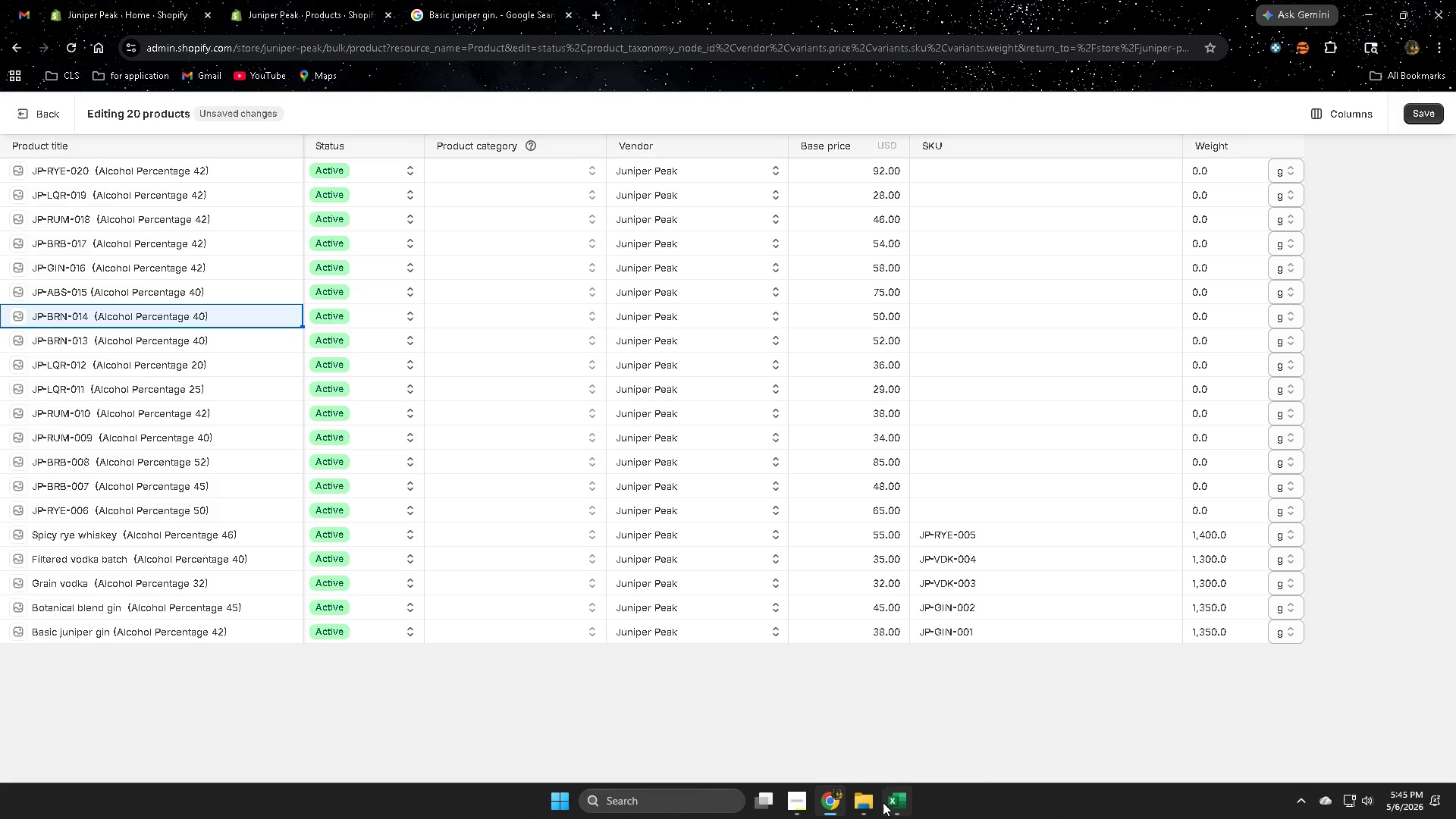 
left_click([896, 805])
 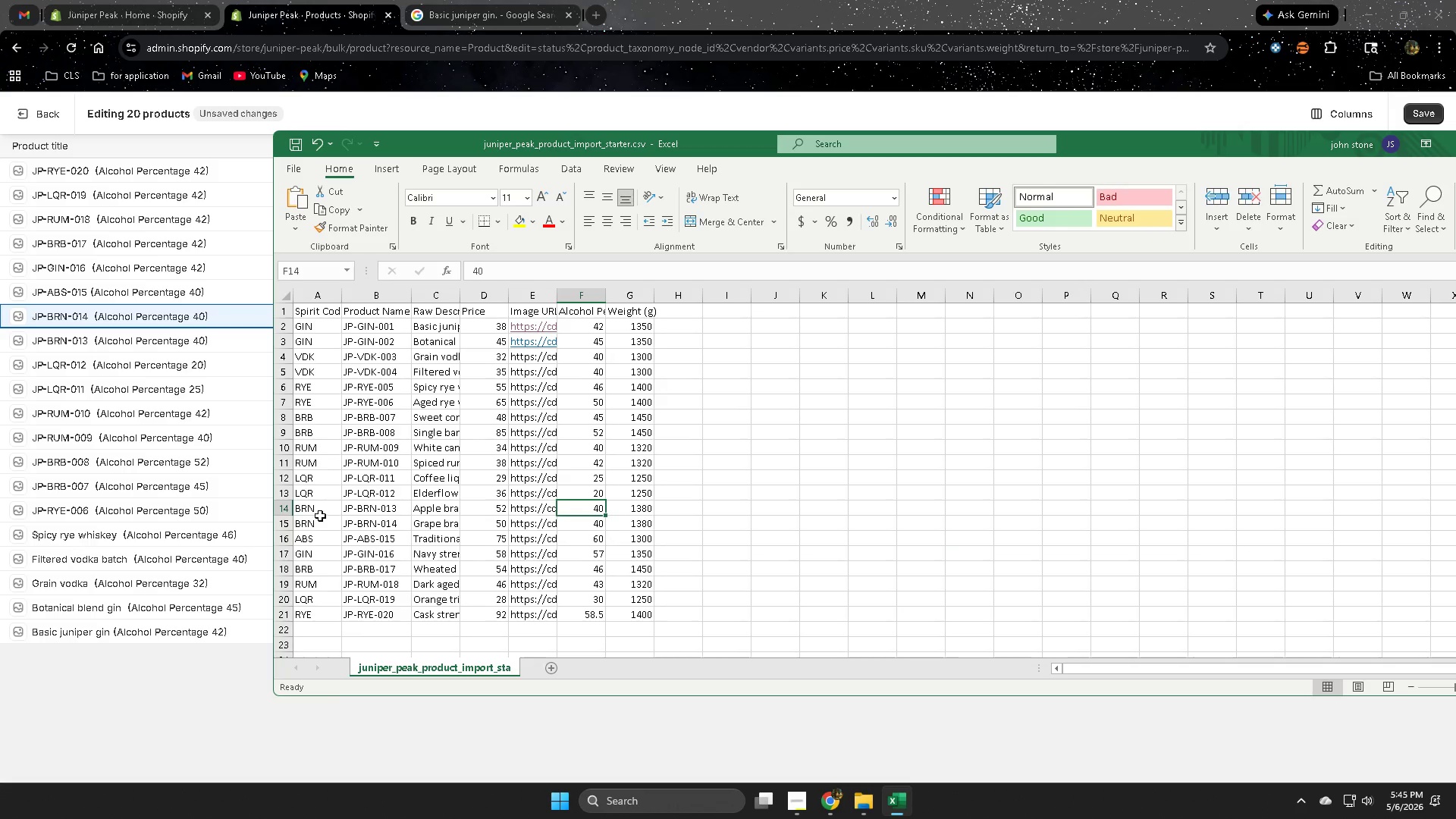 
left_click([284, 524])
 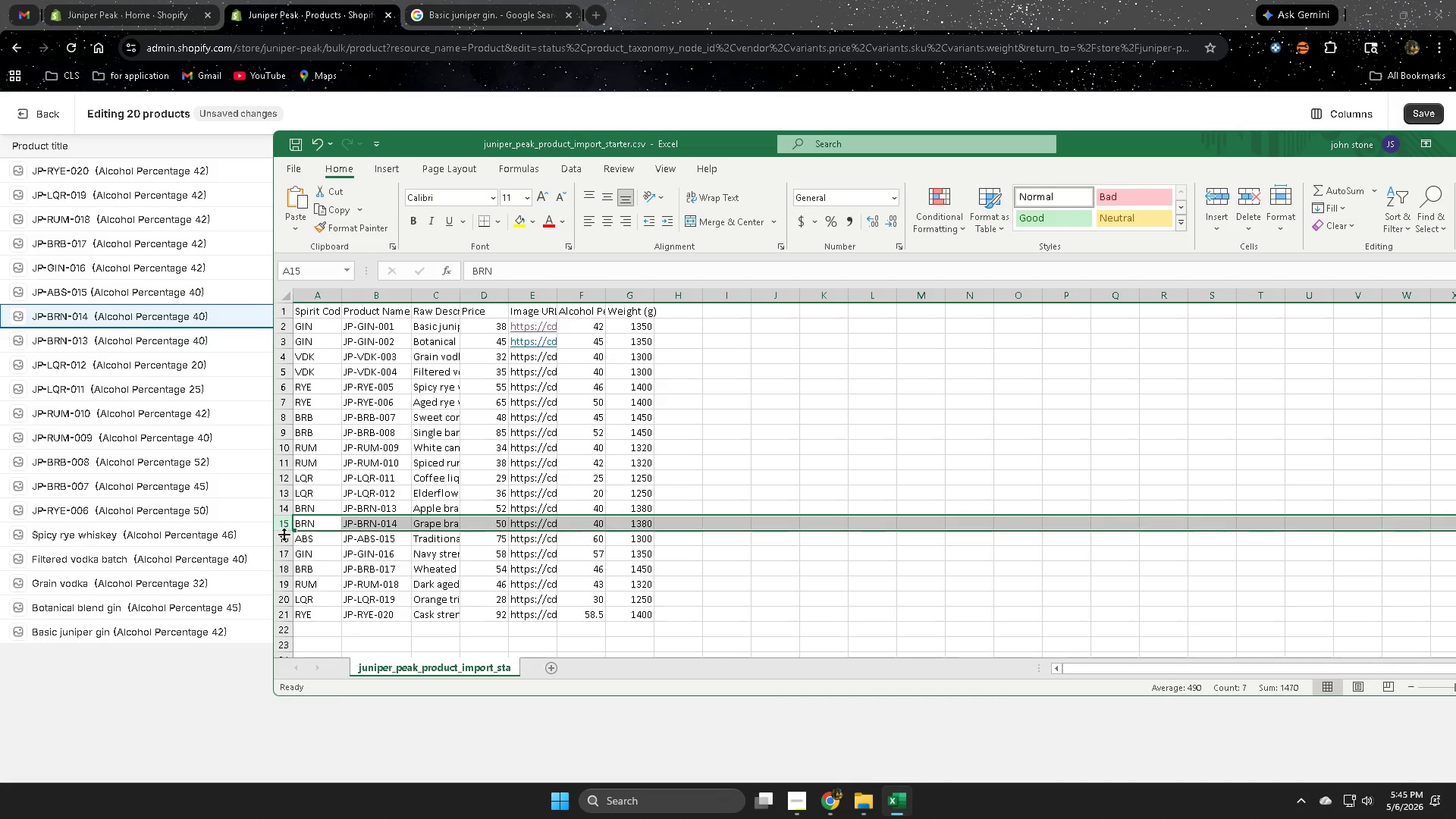 
left_click([284, 537])
 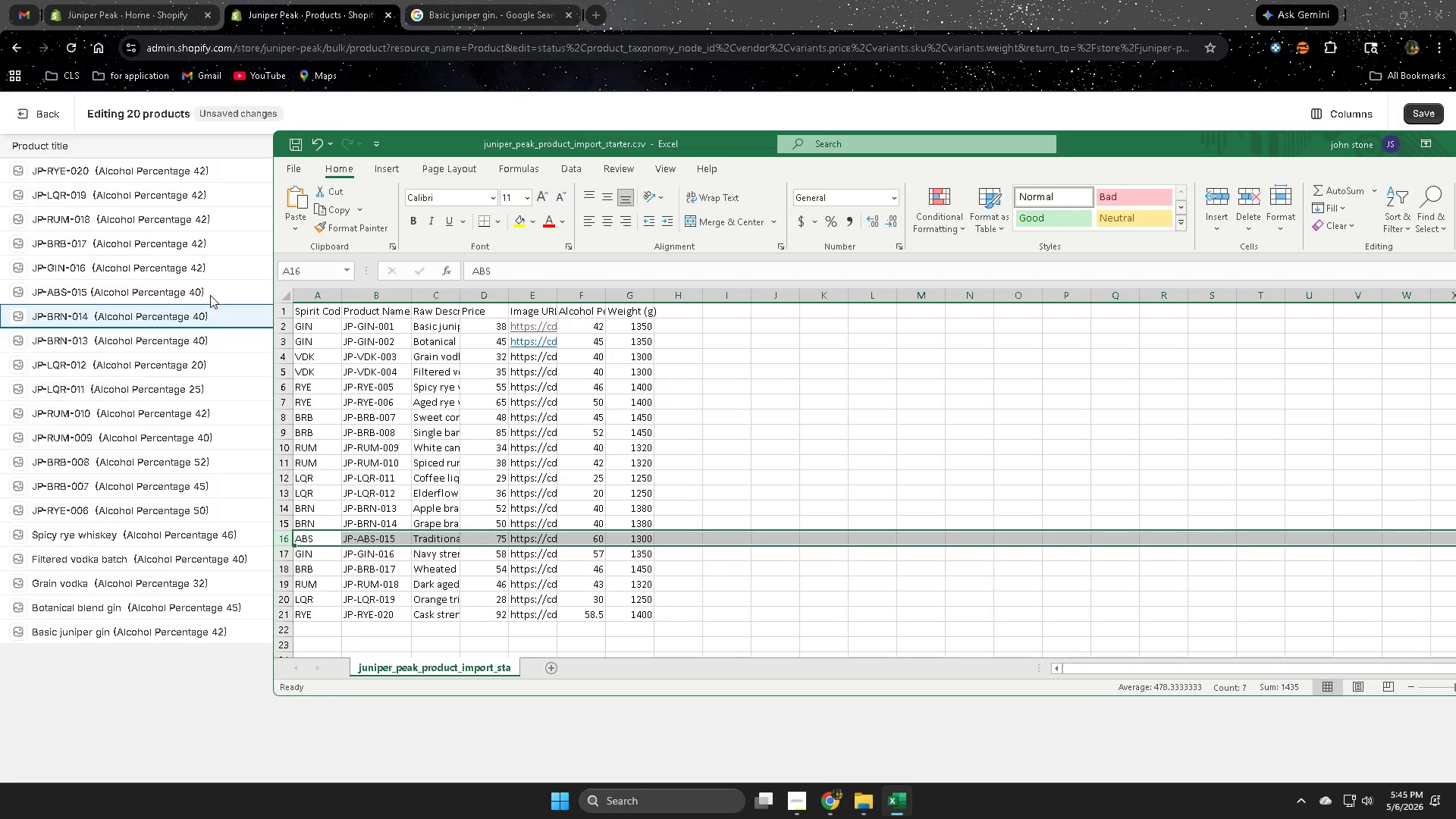 
left_click([196, 290])
 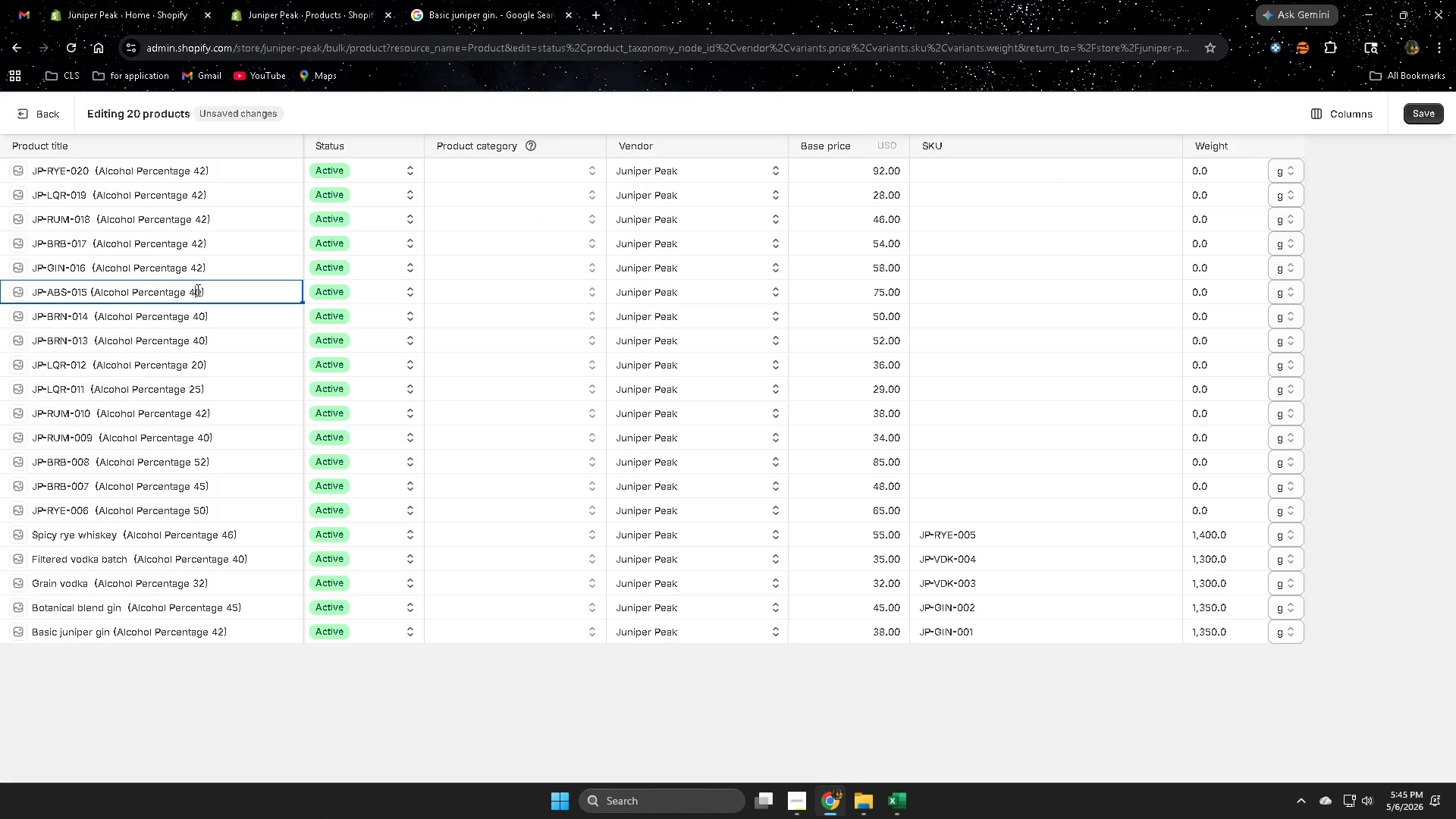 
double_click([196, 290])
 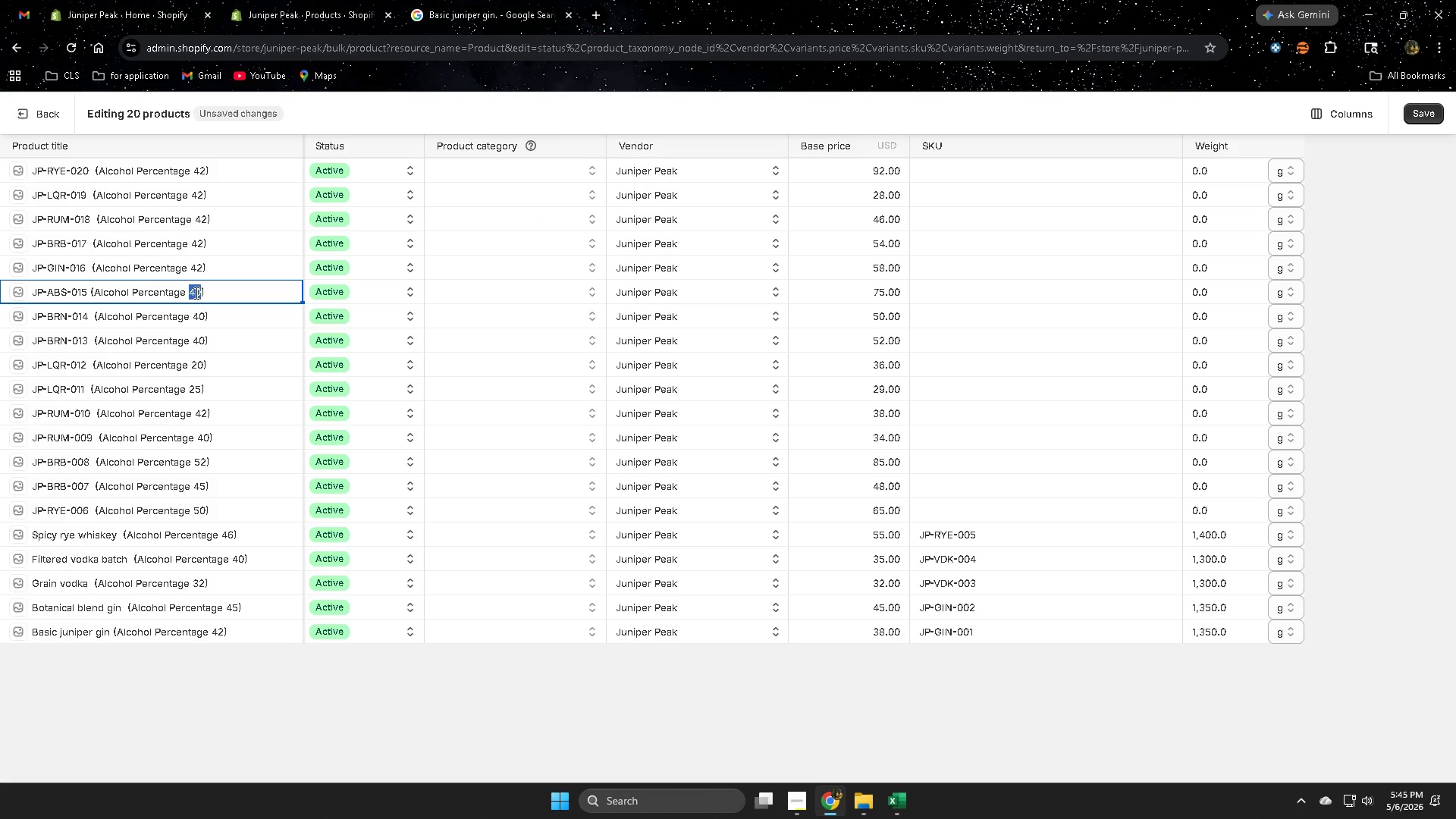 
type(60)
 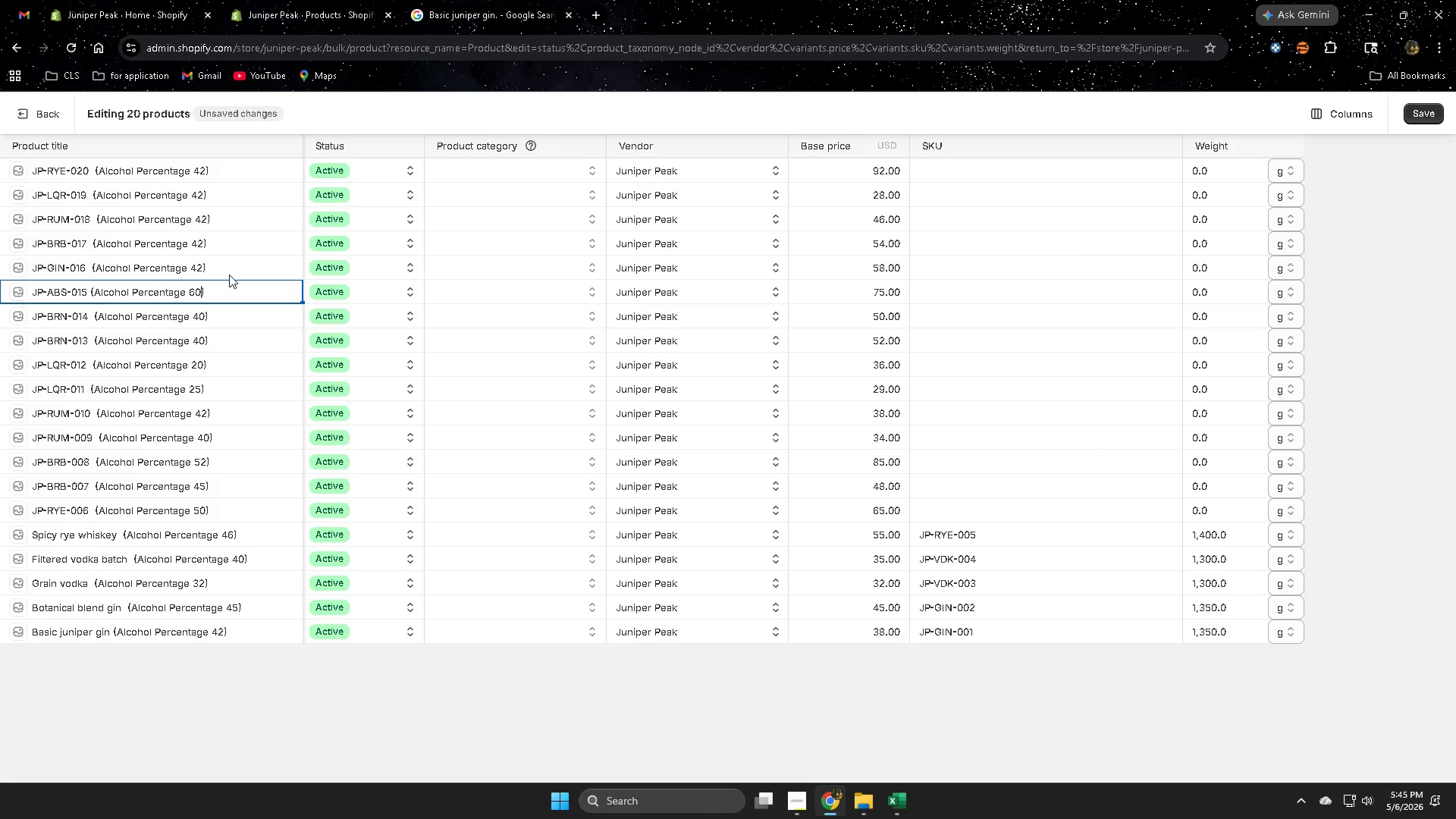 
left_click([229, 275])
 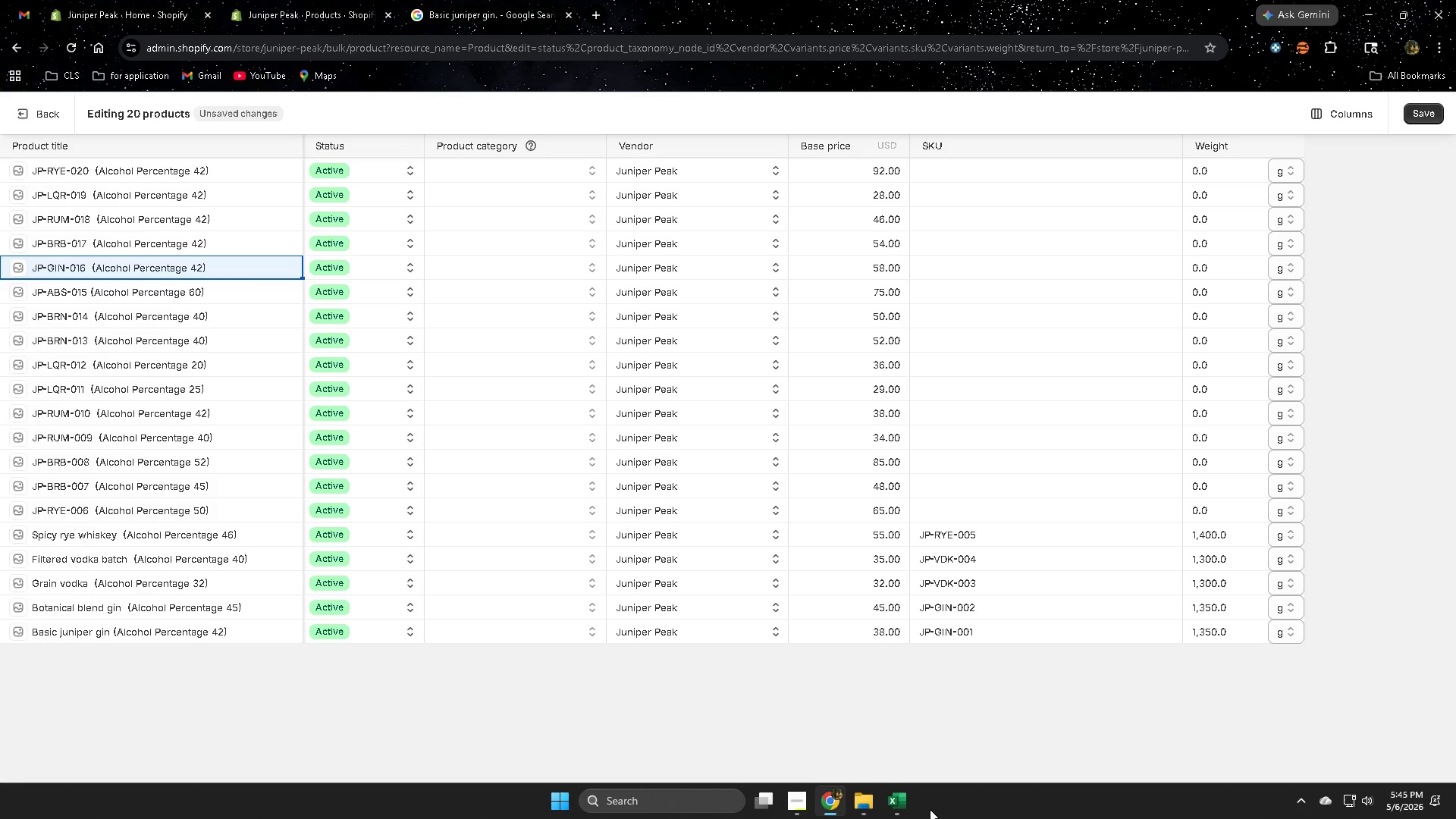 
left_click([905, 802])
 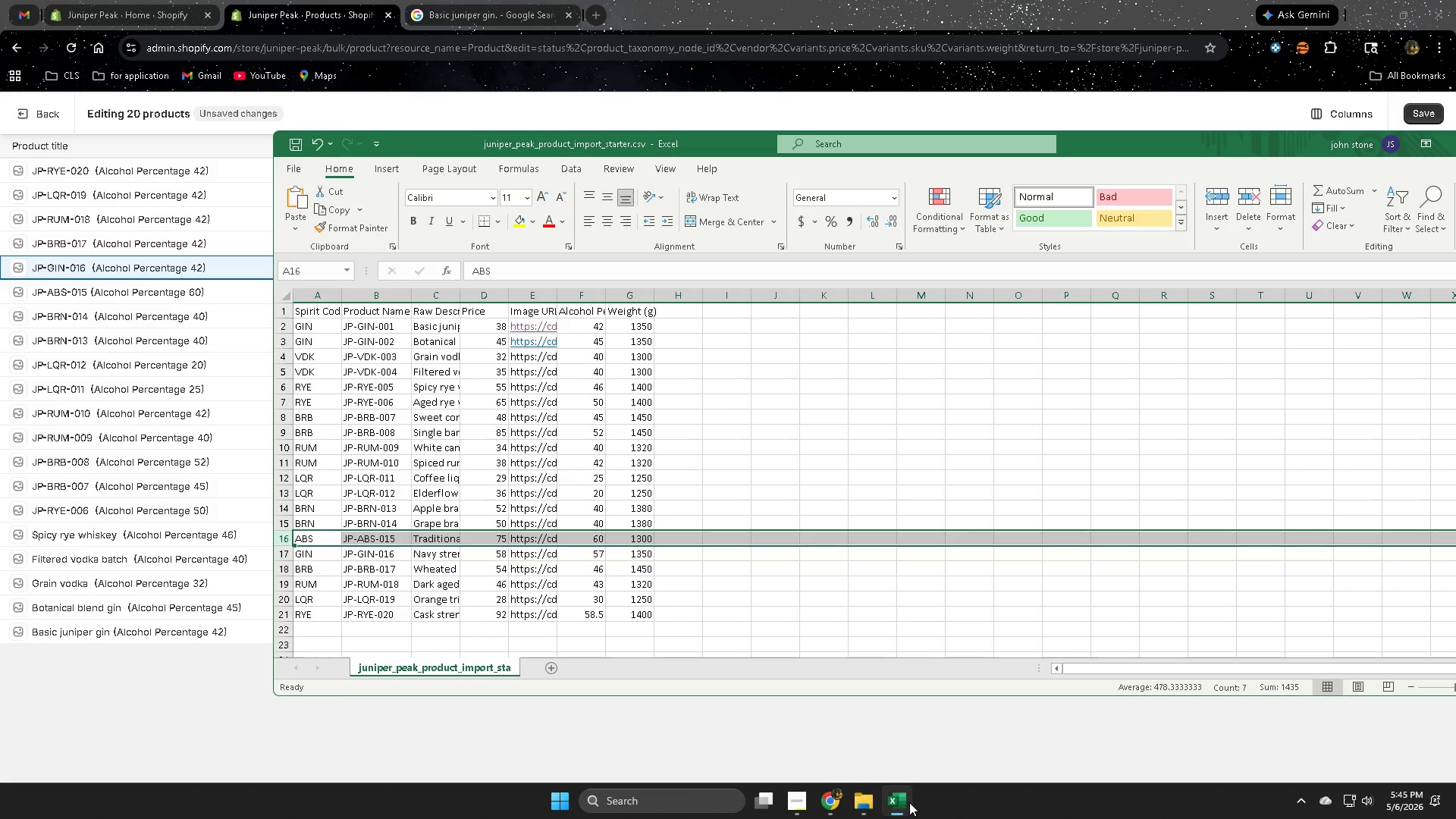 
wait(17.95)
 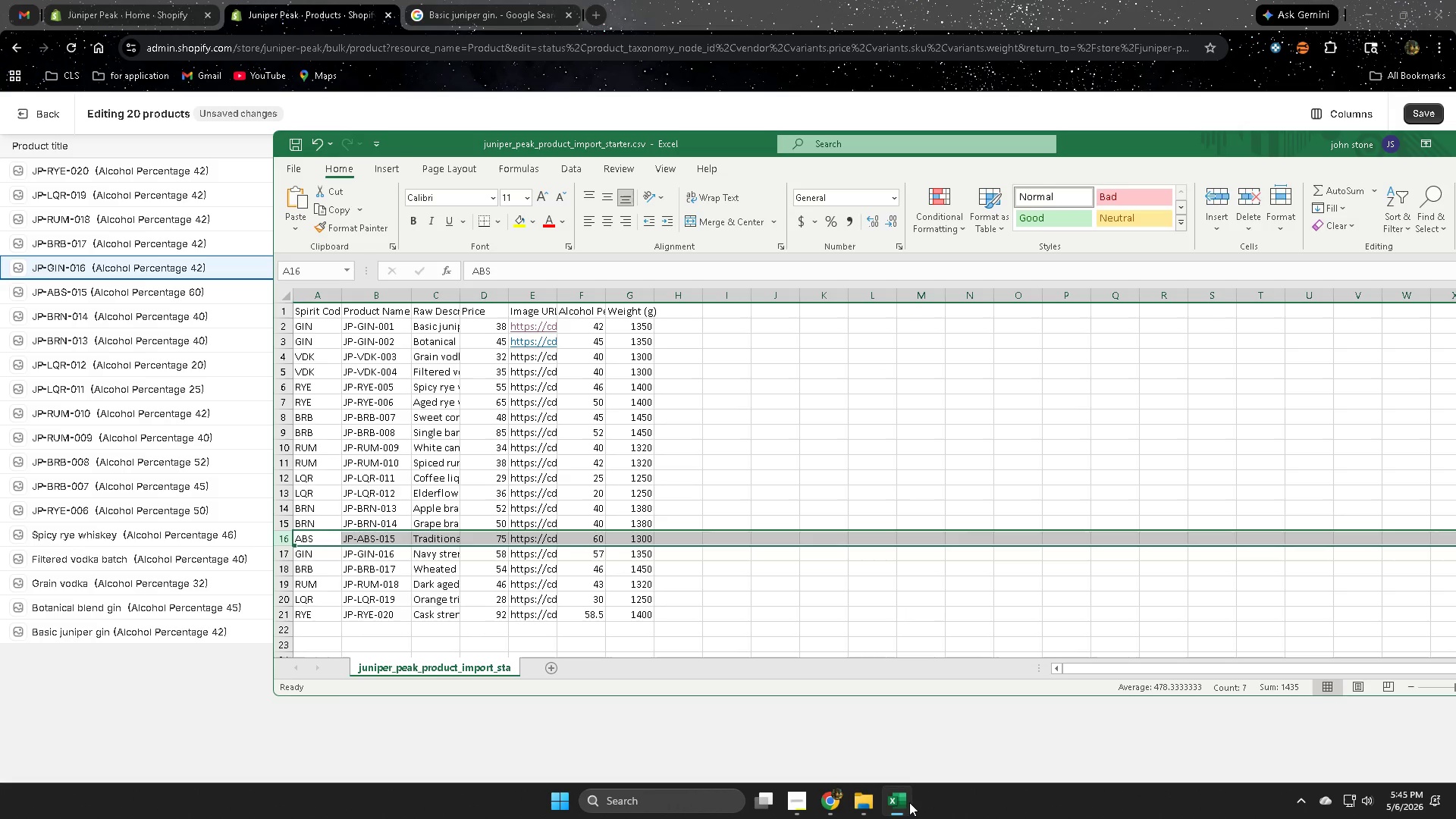 
left_click([287, 557])
 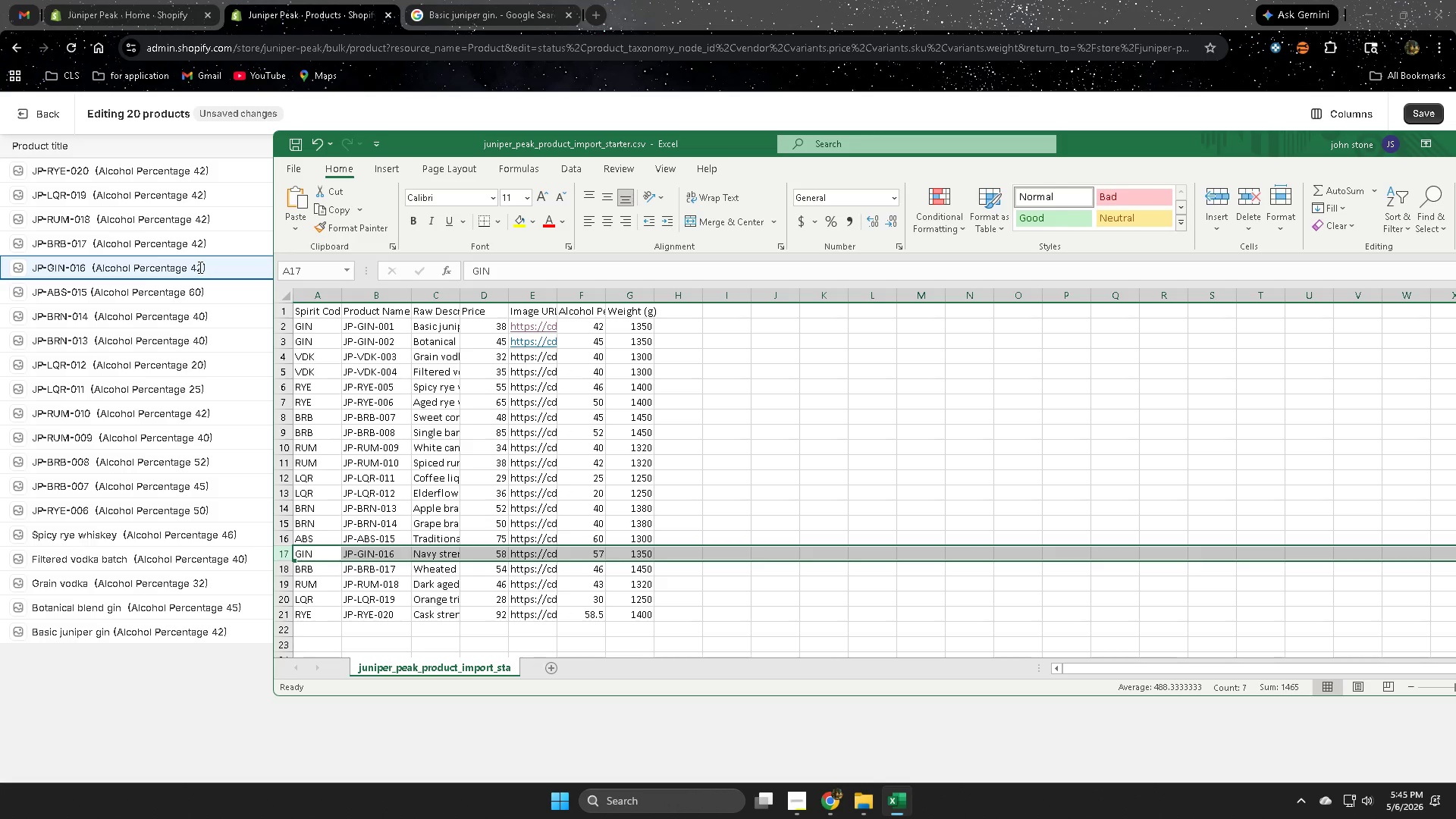 
wait(6.0)
 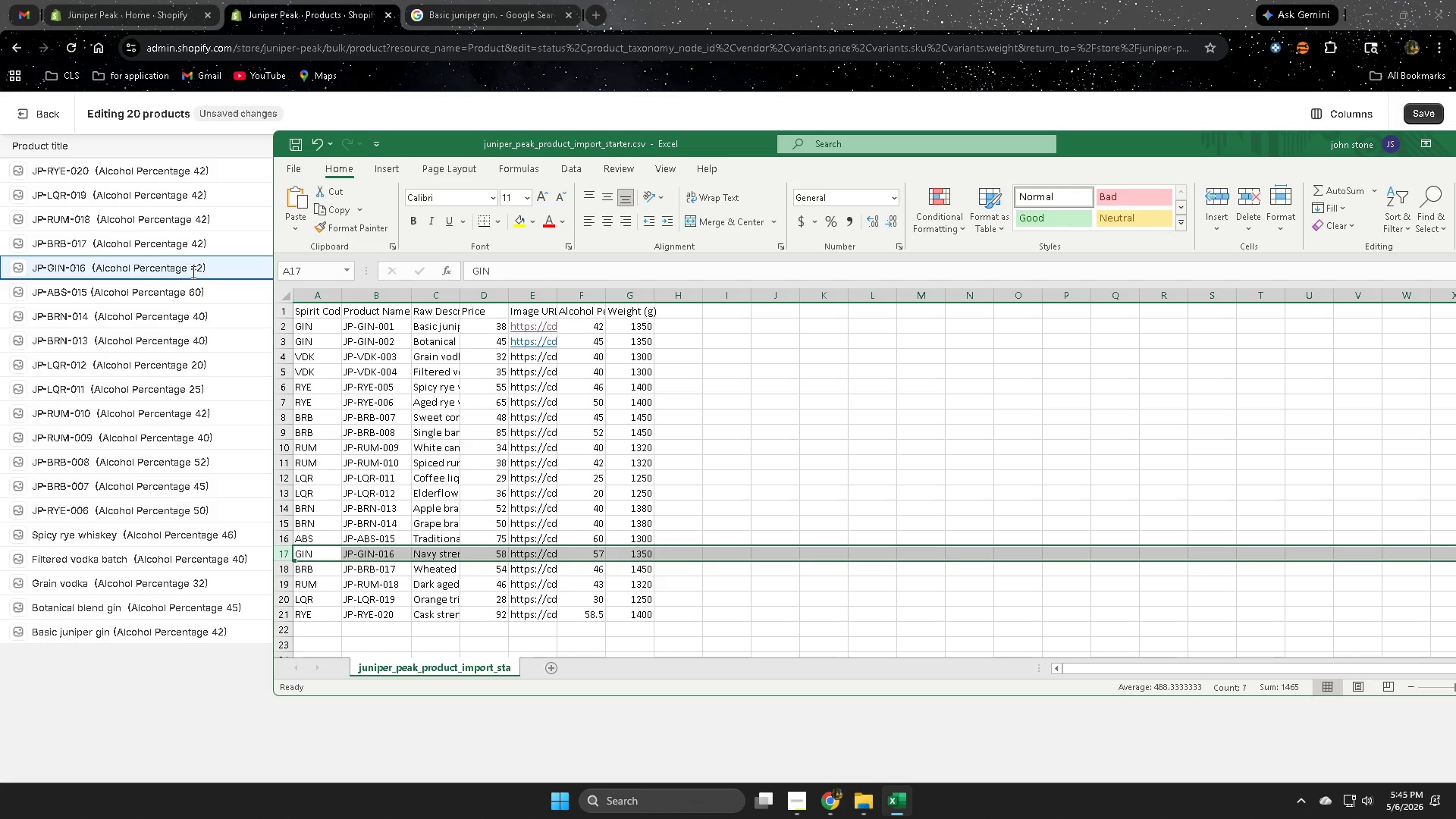 
double_click([199, 267])
 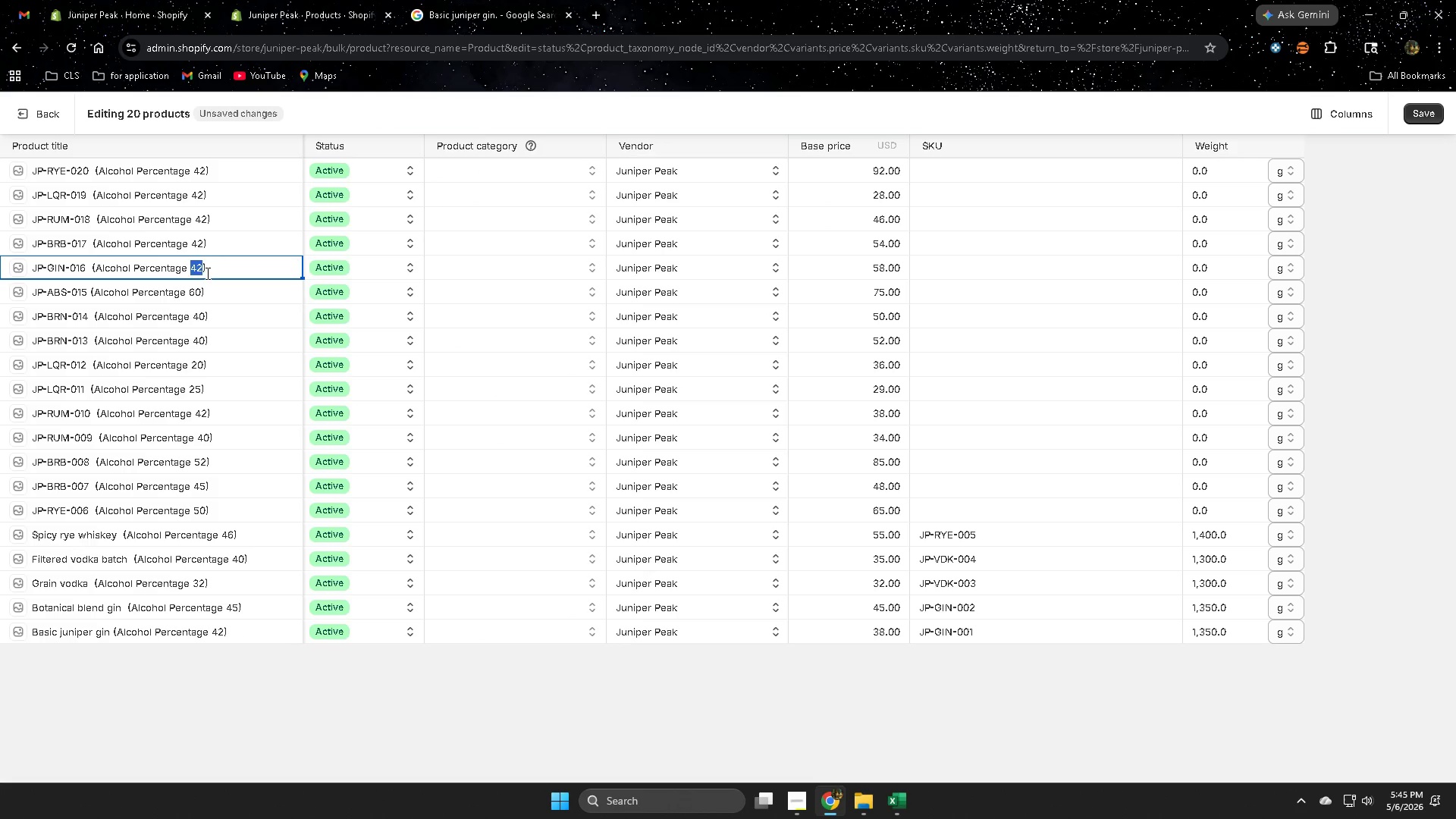 
type(57)
 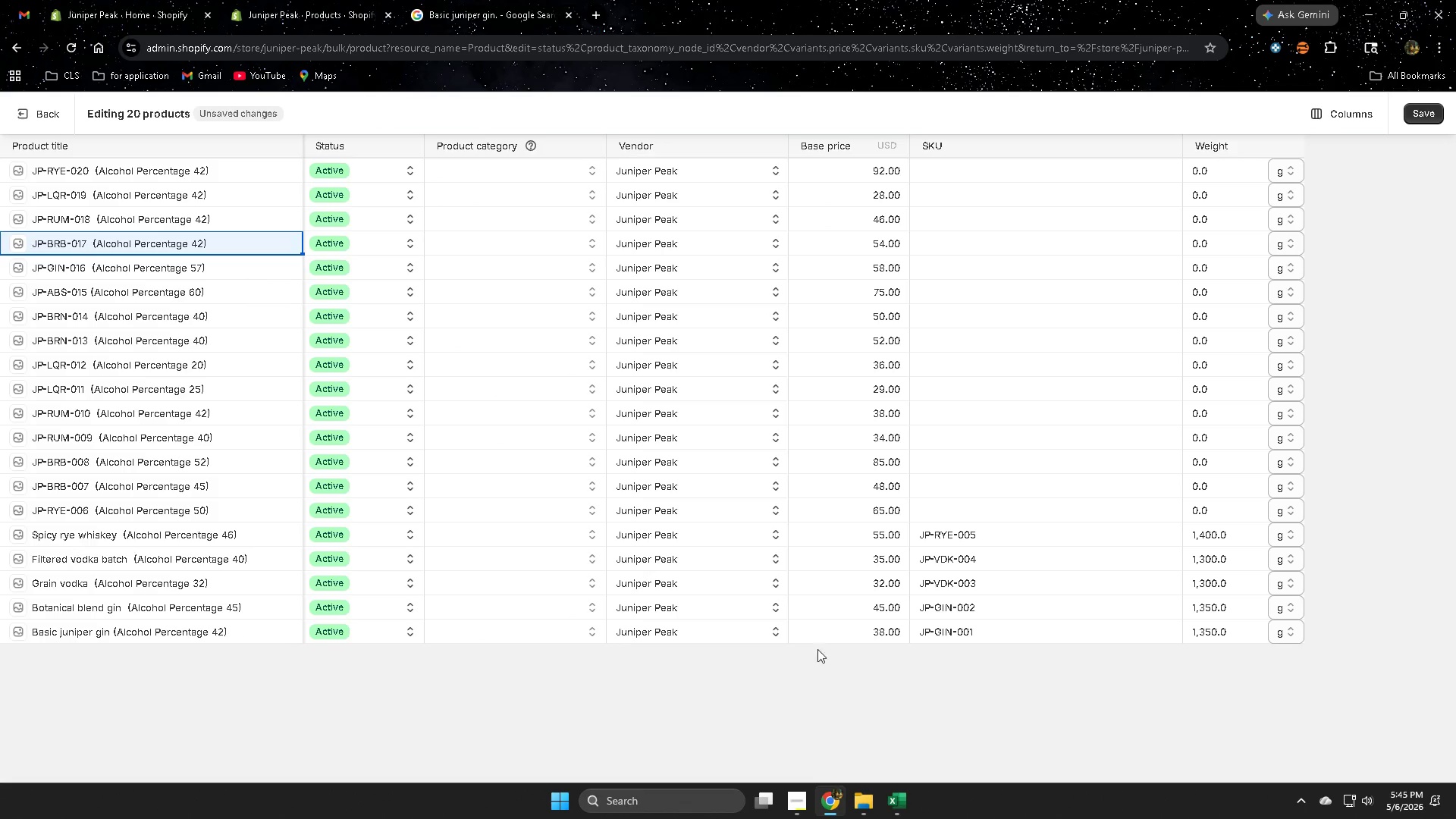 
left_click([893, 797])
 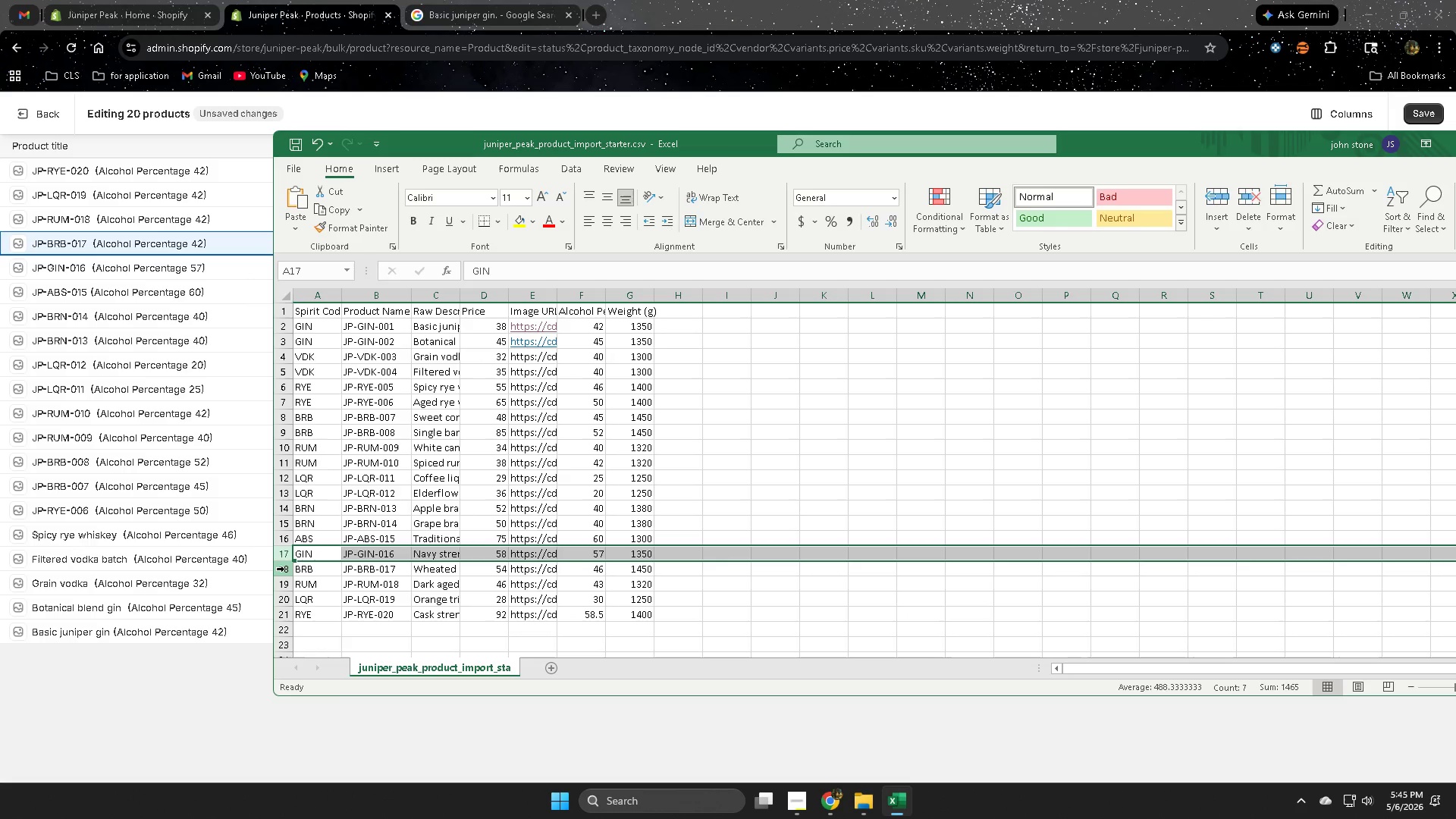 
left_click([284, 569])
 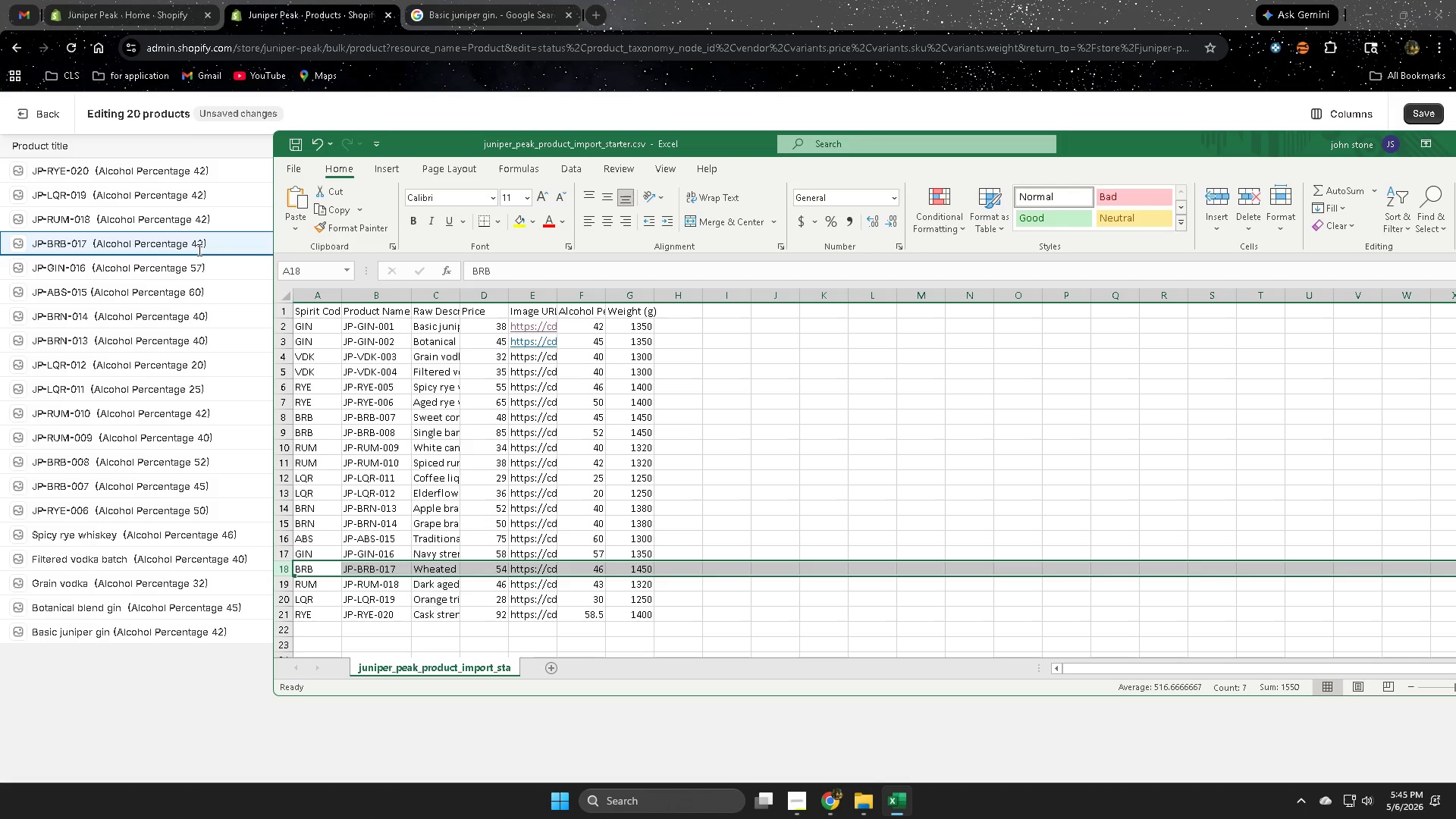 
wait(5.81)
 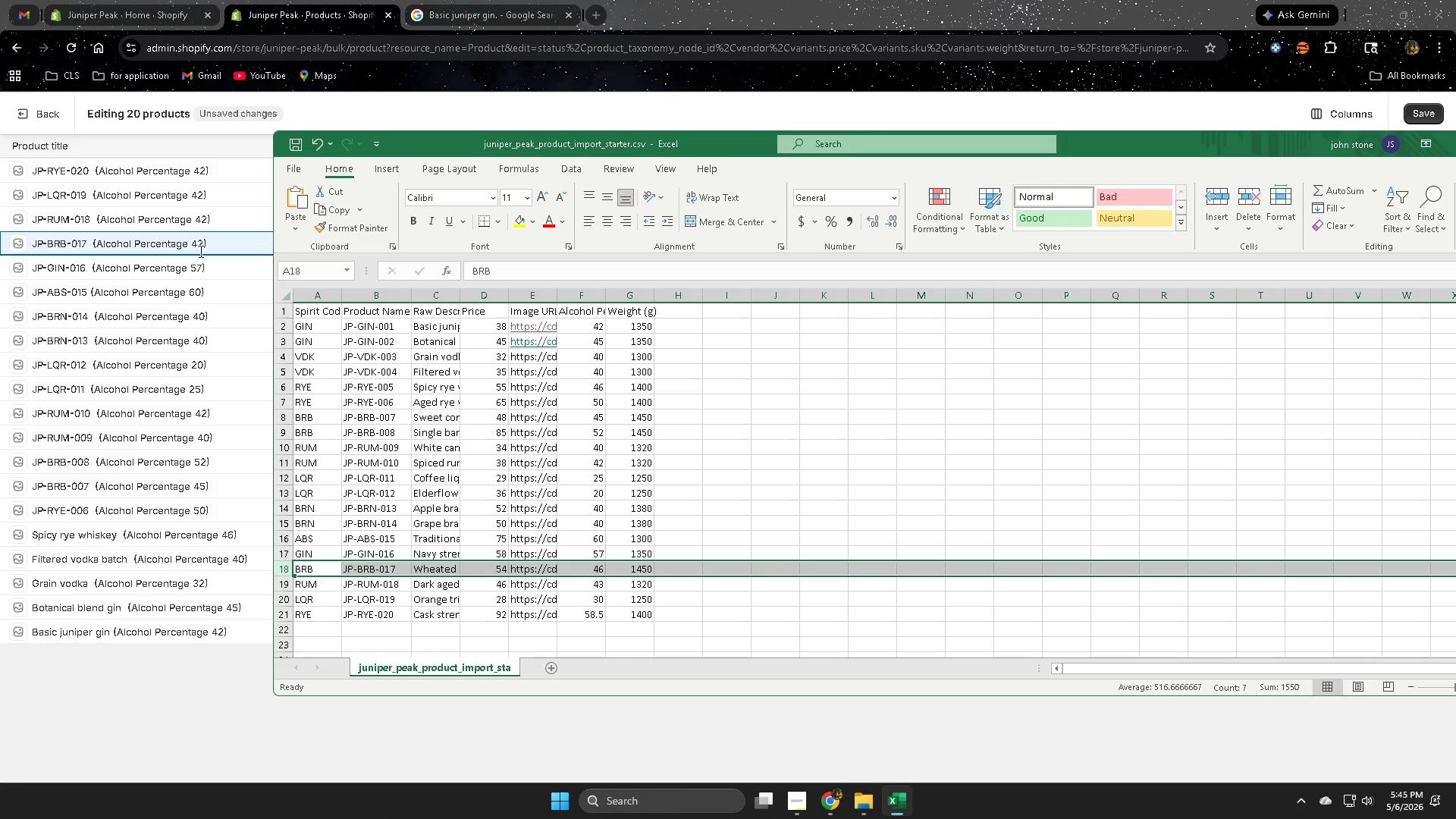 
double_click([198, 249])
 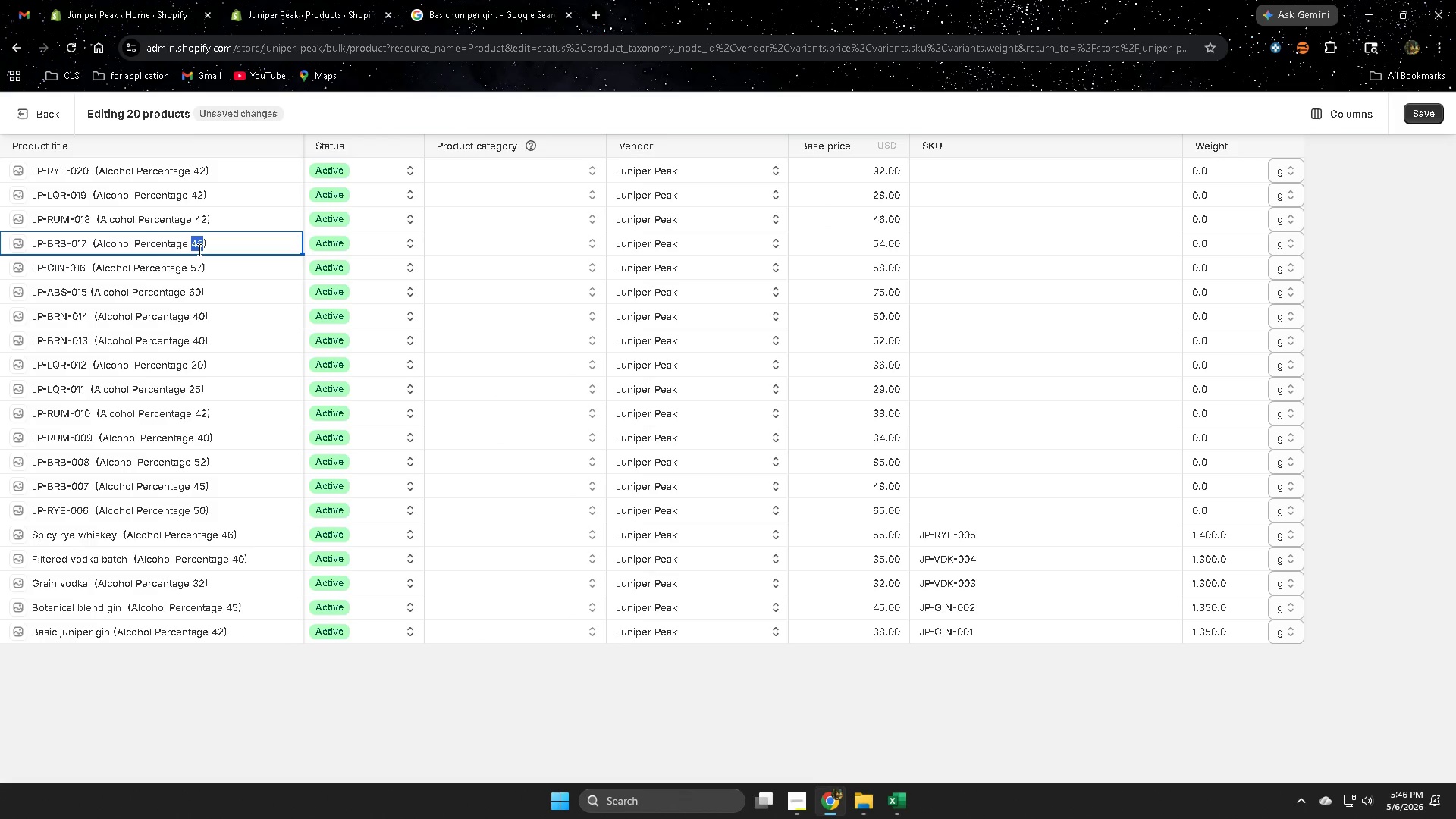 
type(46)
 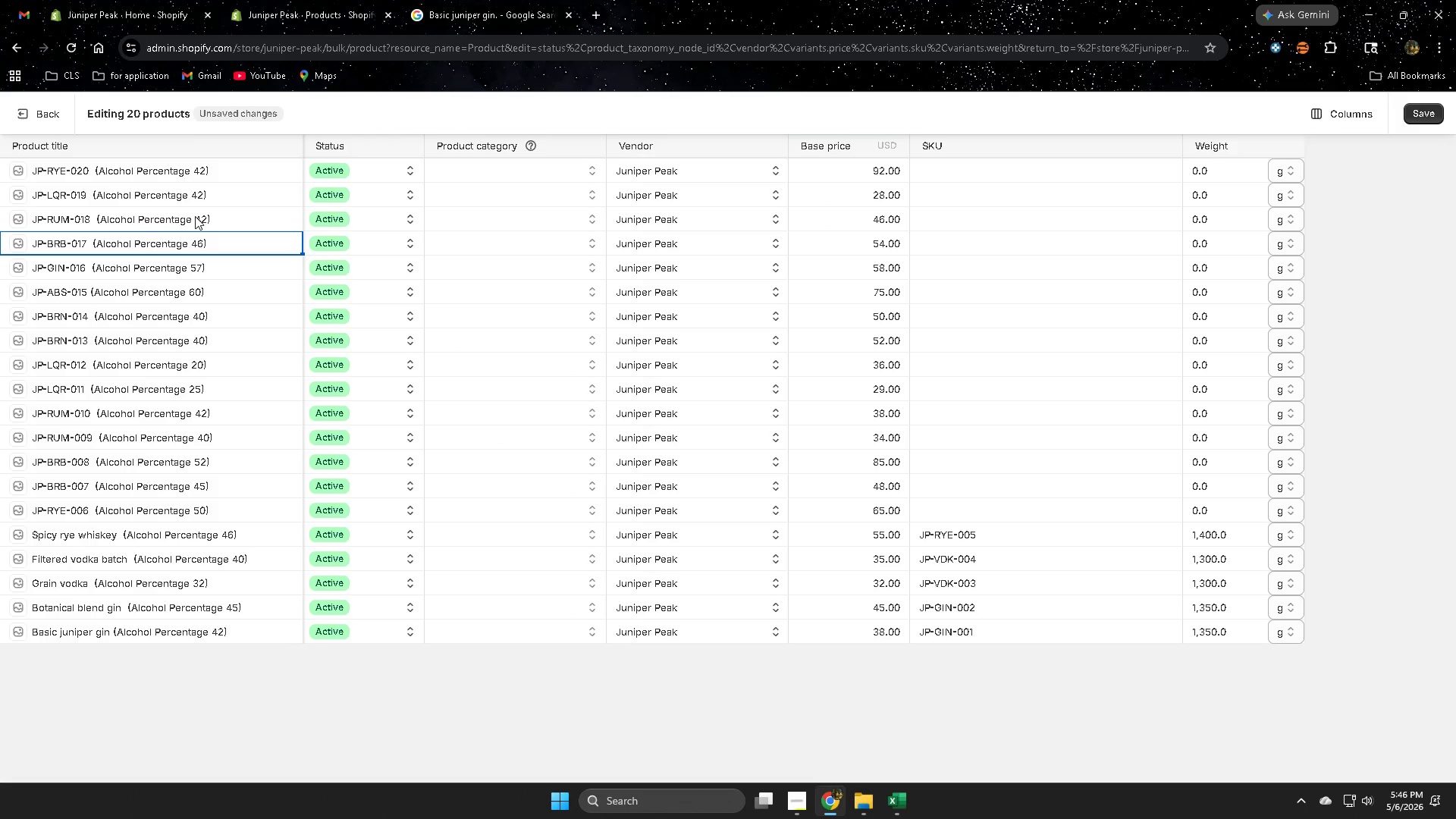 
left_click([199, 222])
 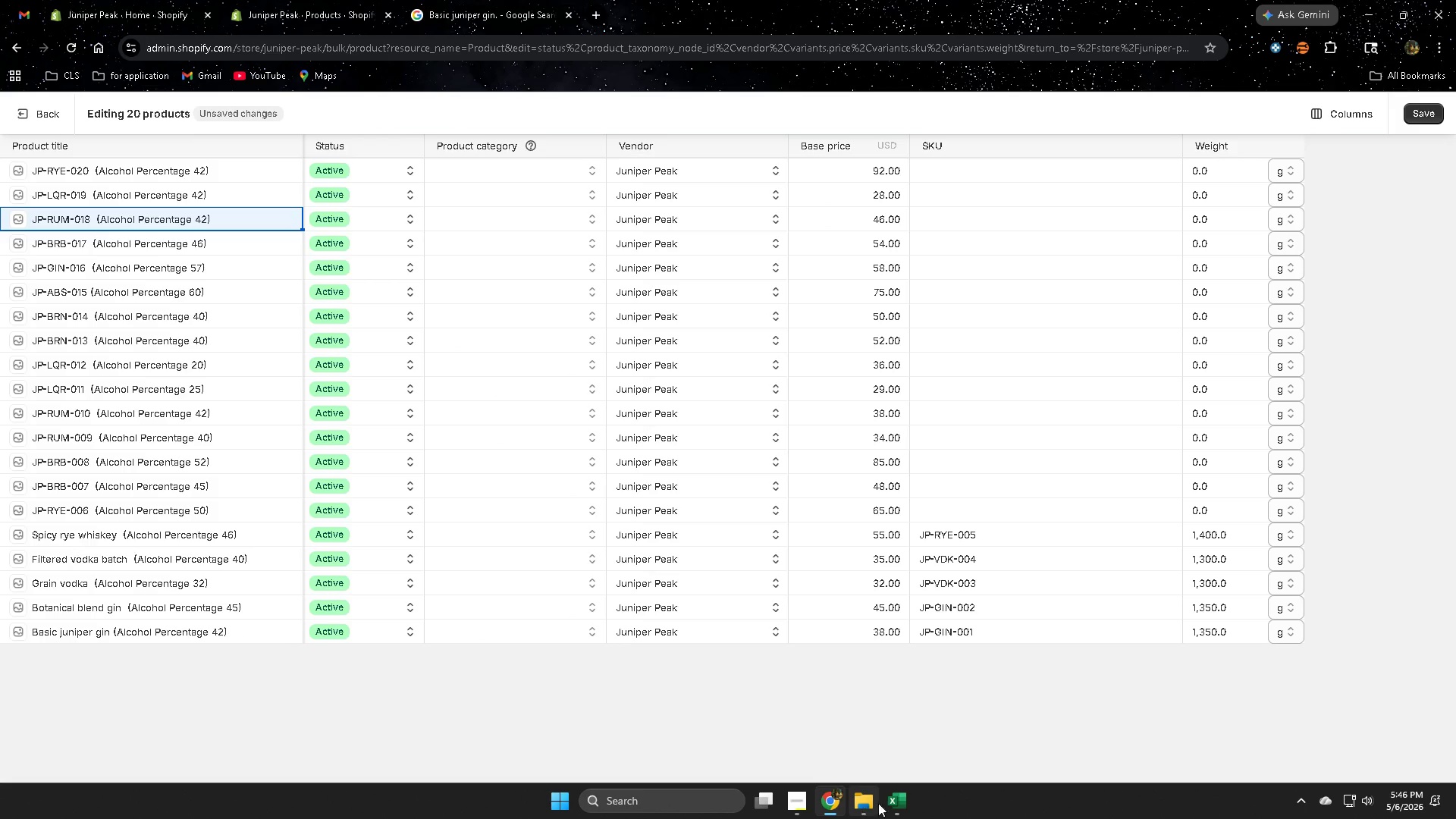 
left_click([888, 802])
 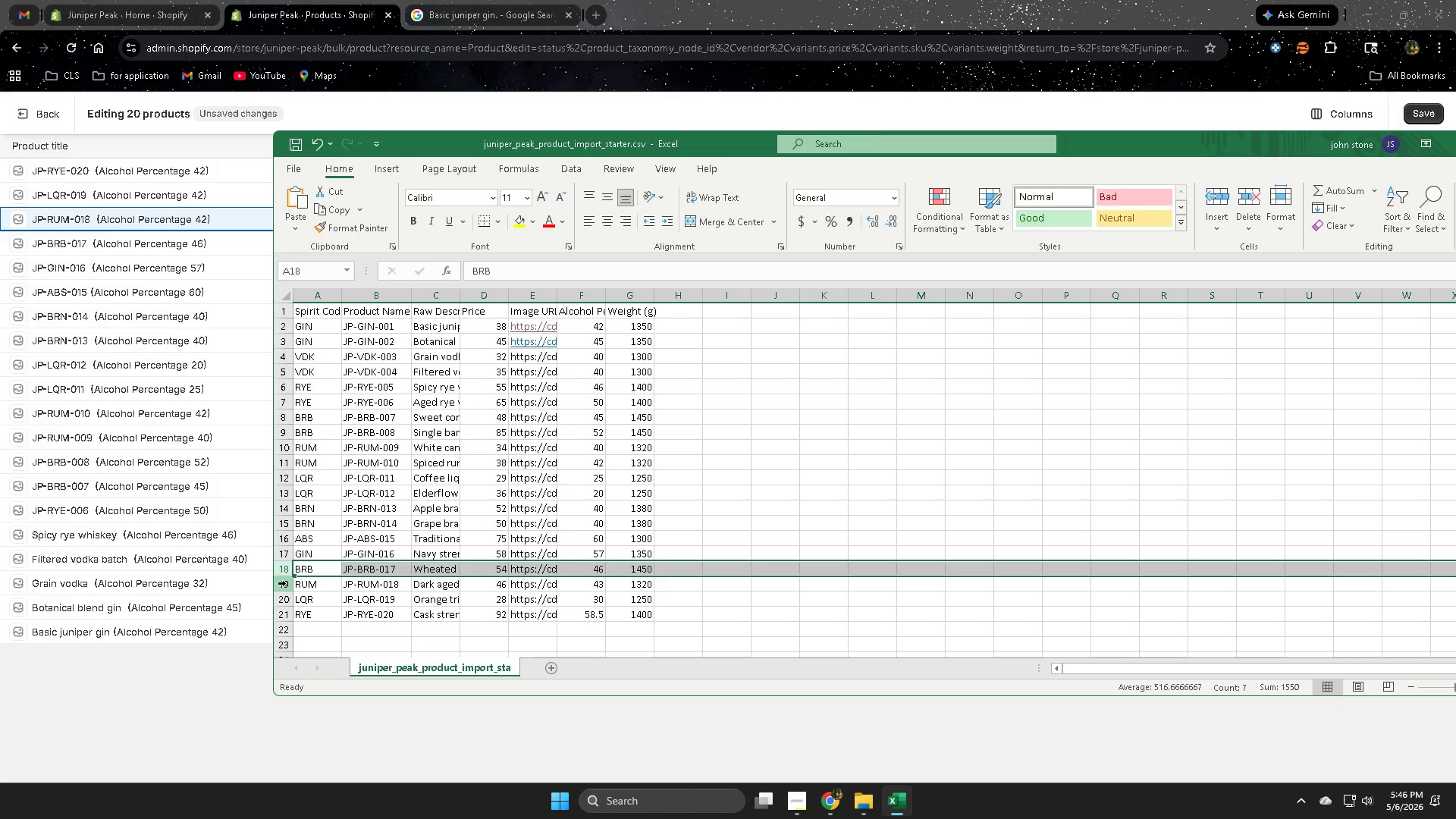 
left_click([286, 582])
 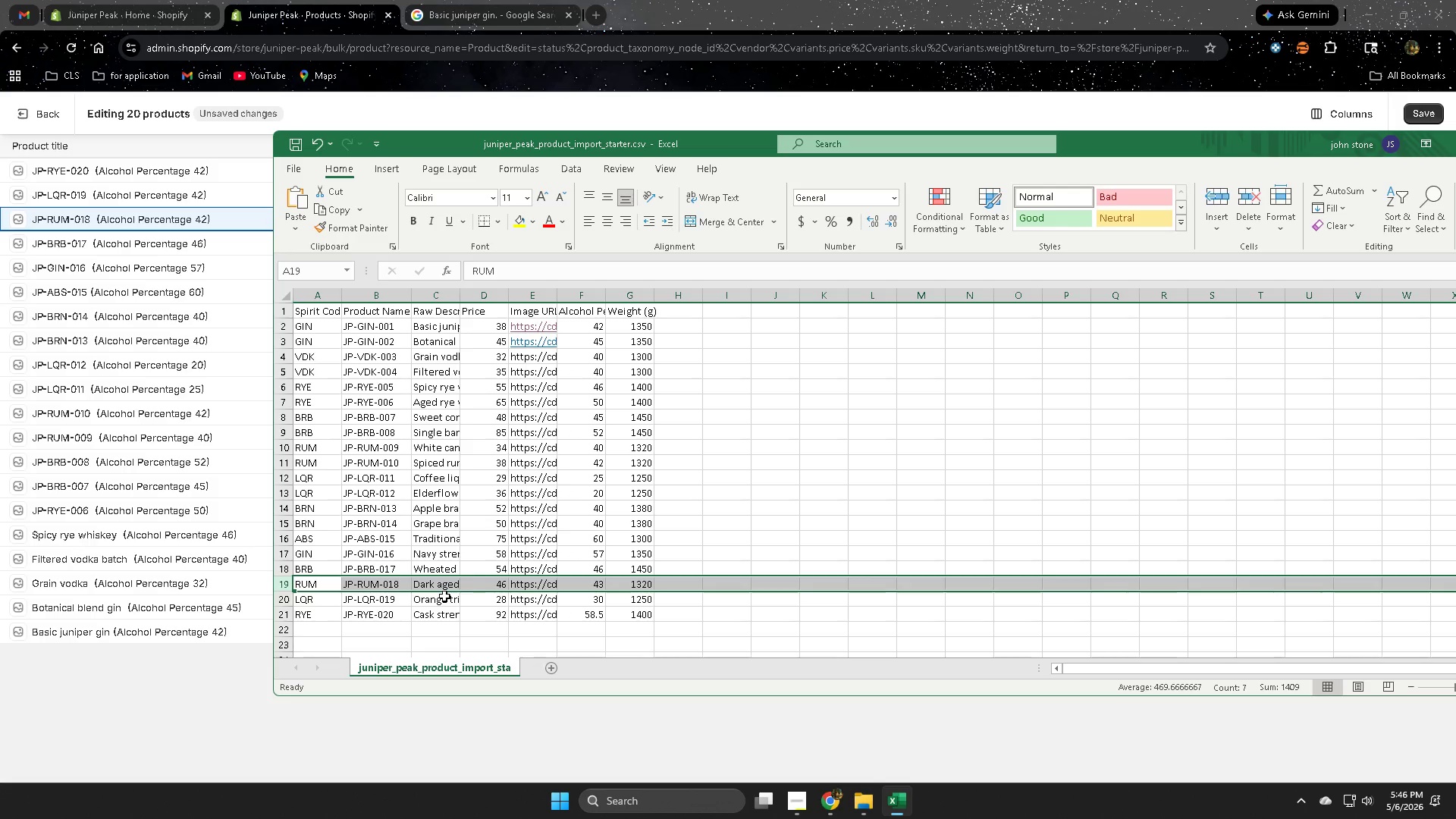 
wait(30.55)
 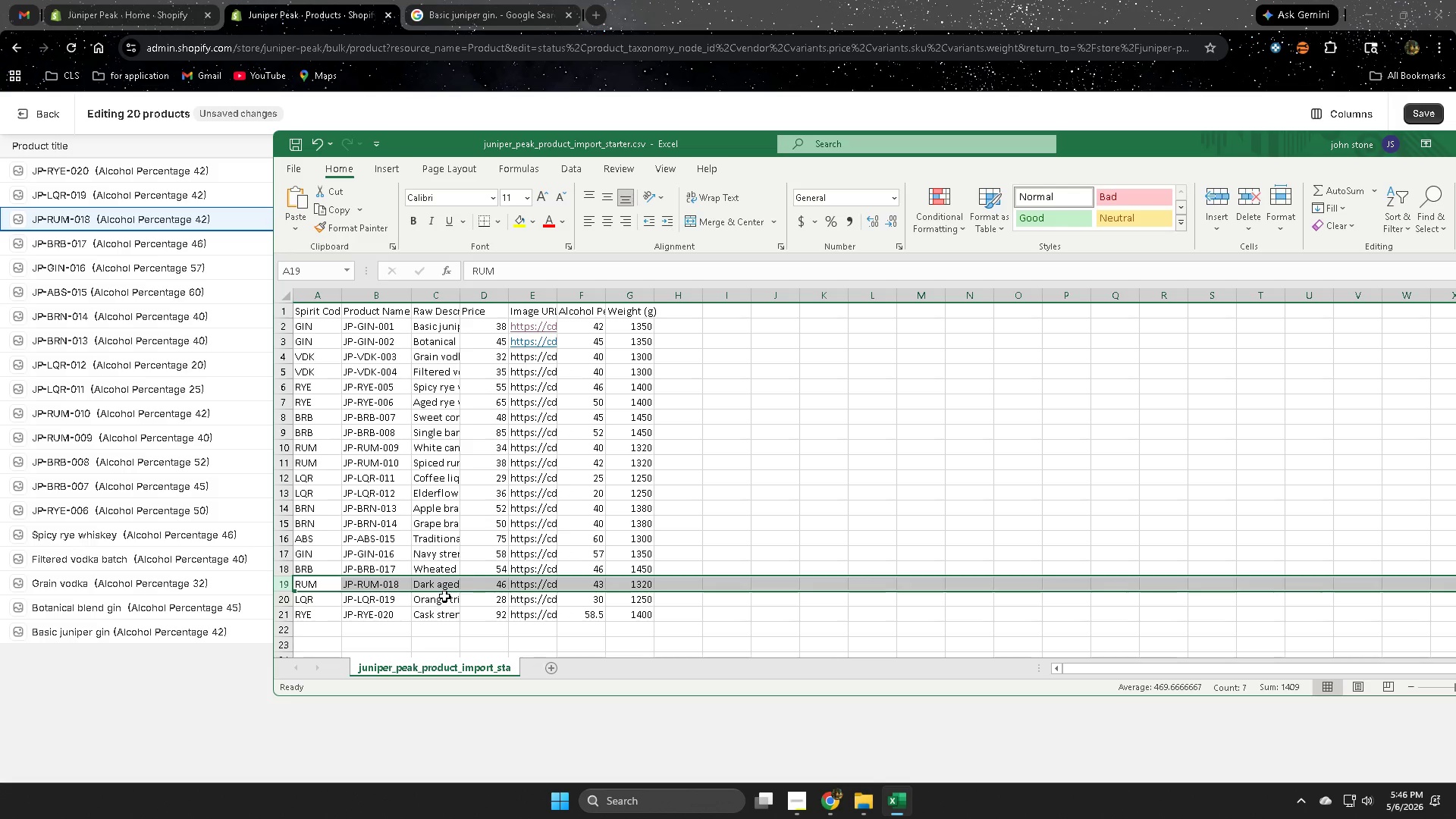 
double_click([202, 218])
 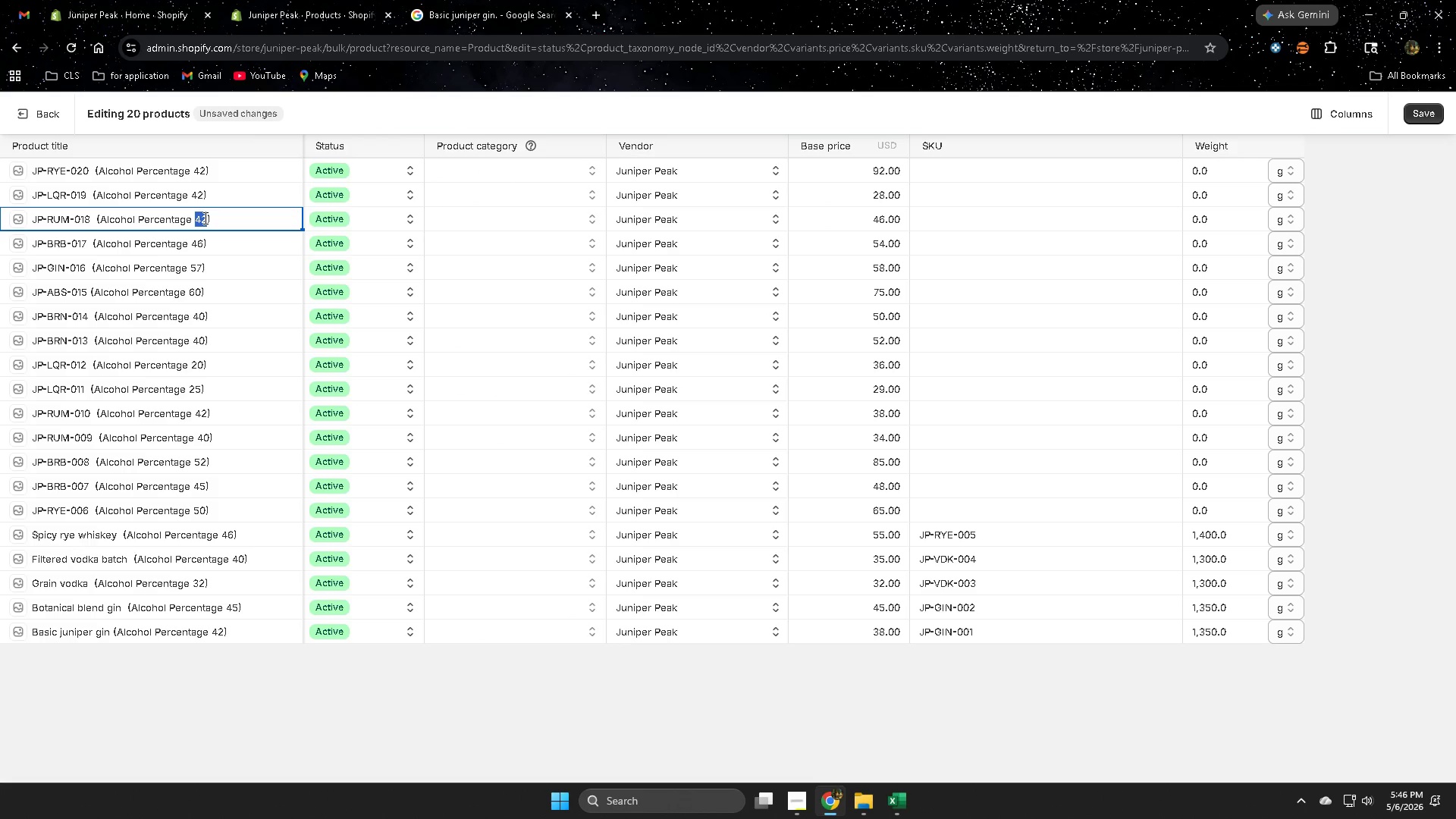 
type(43)
 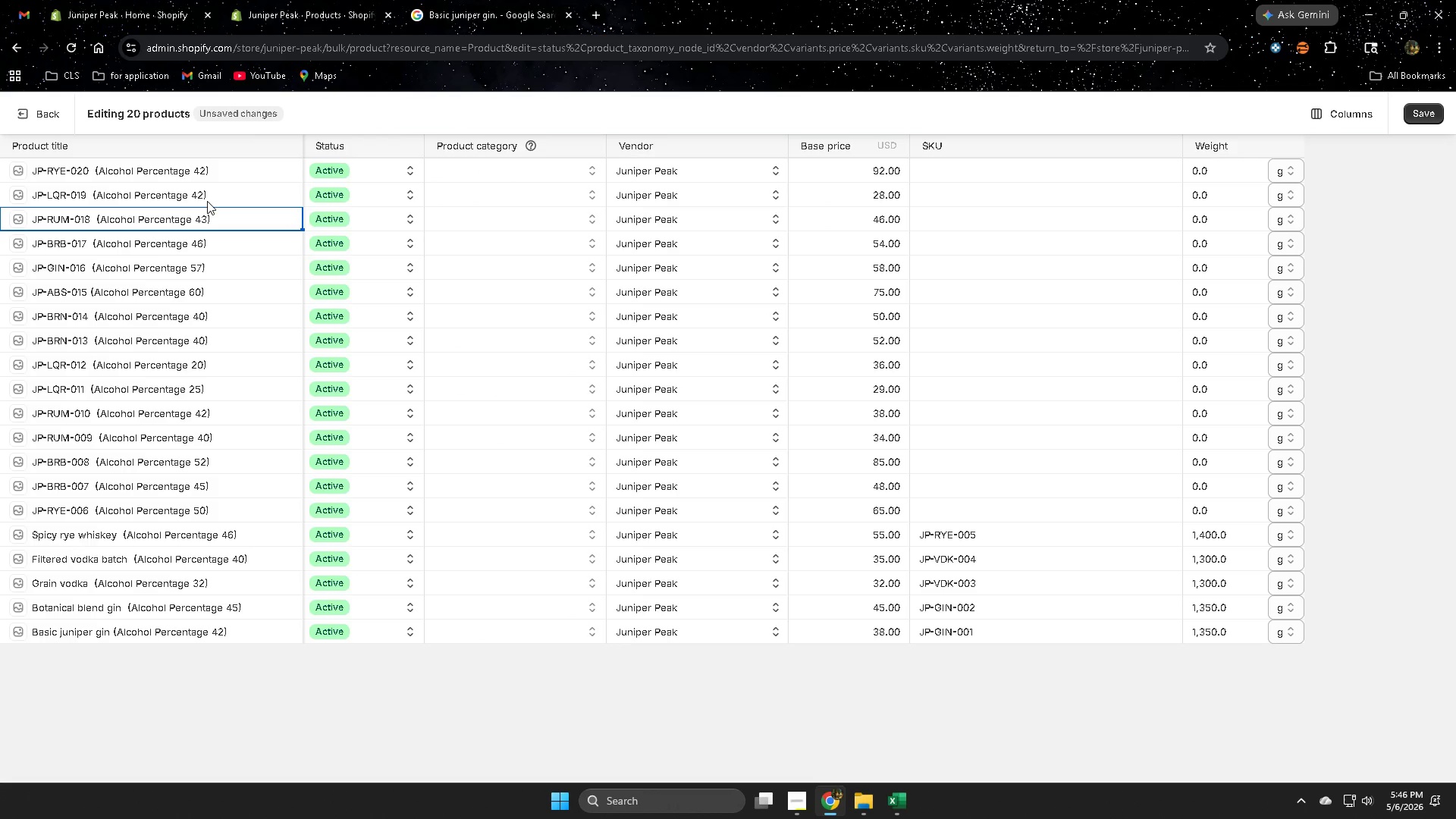 
left_click([209, 199])
 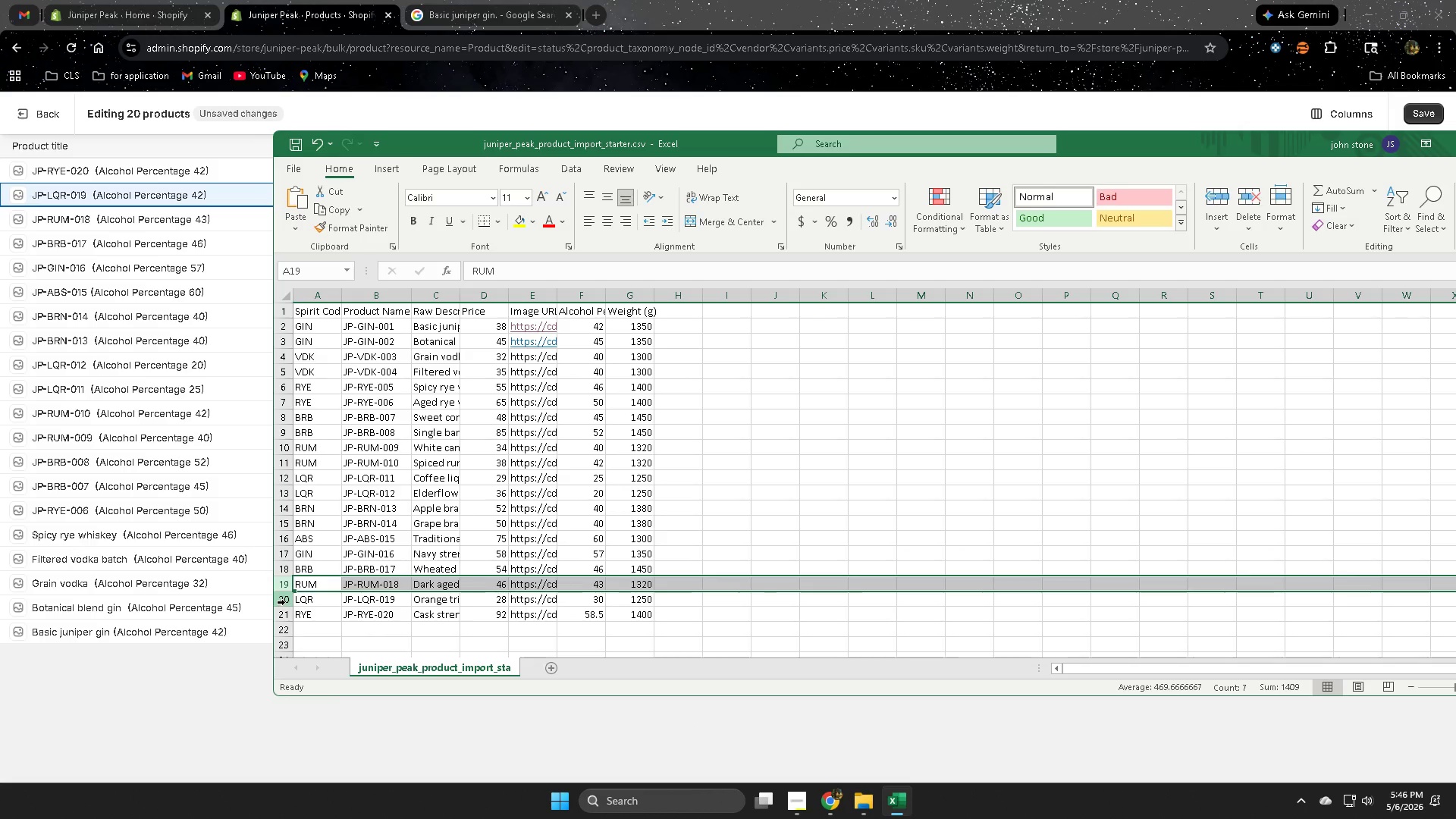 
wait(6.23)
 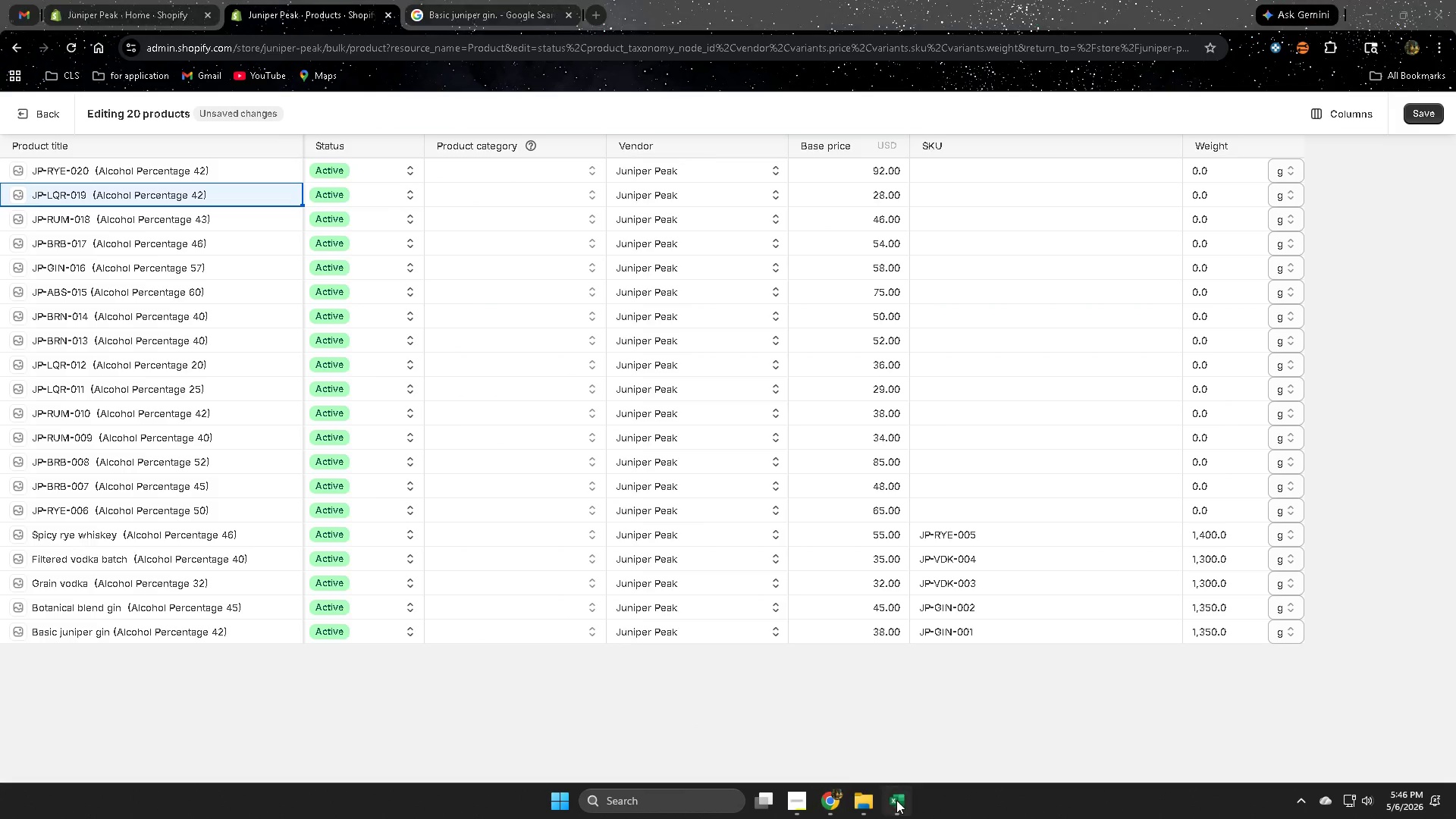 
left_click([292, 600])
 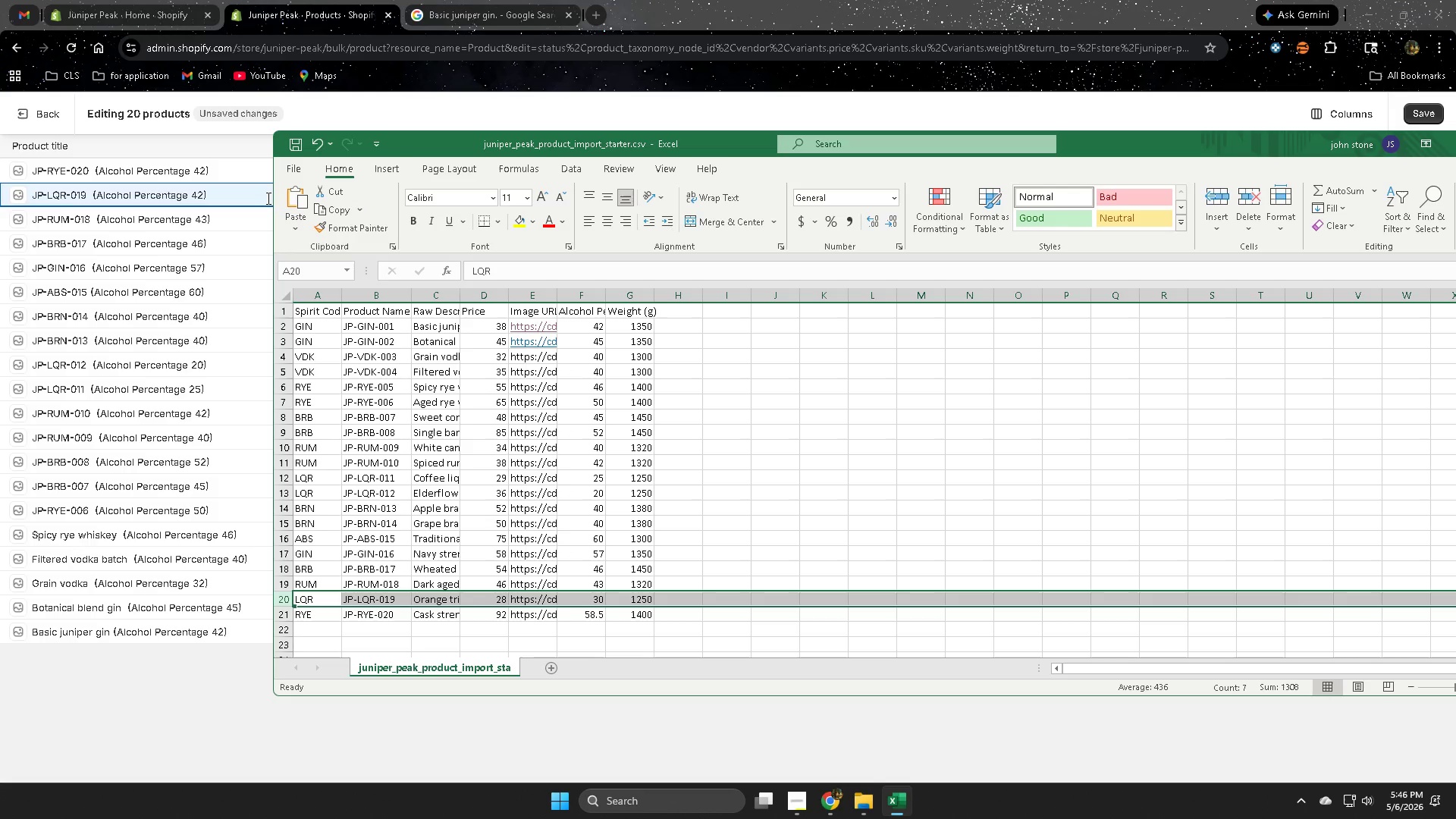 
wait(7.12)
 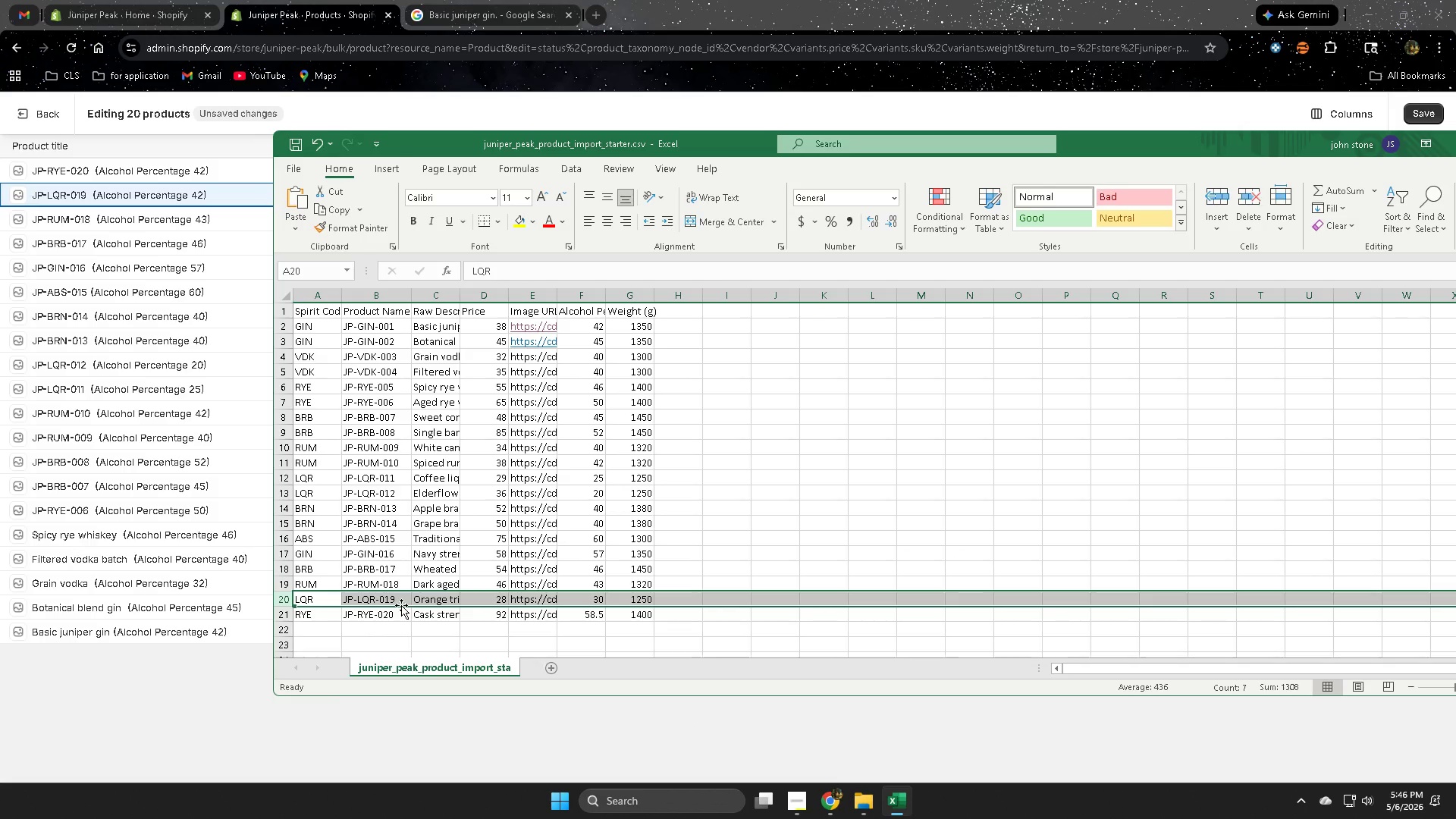 
double_click([196, 190])
 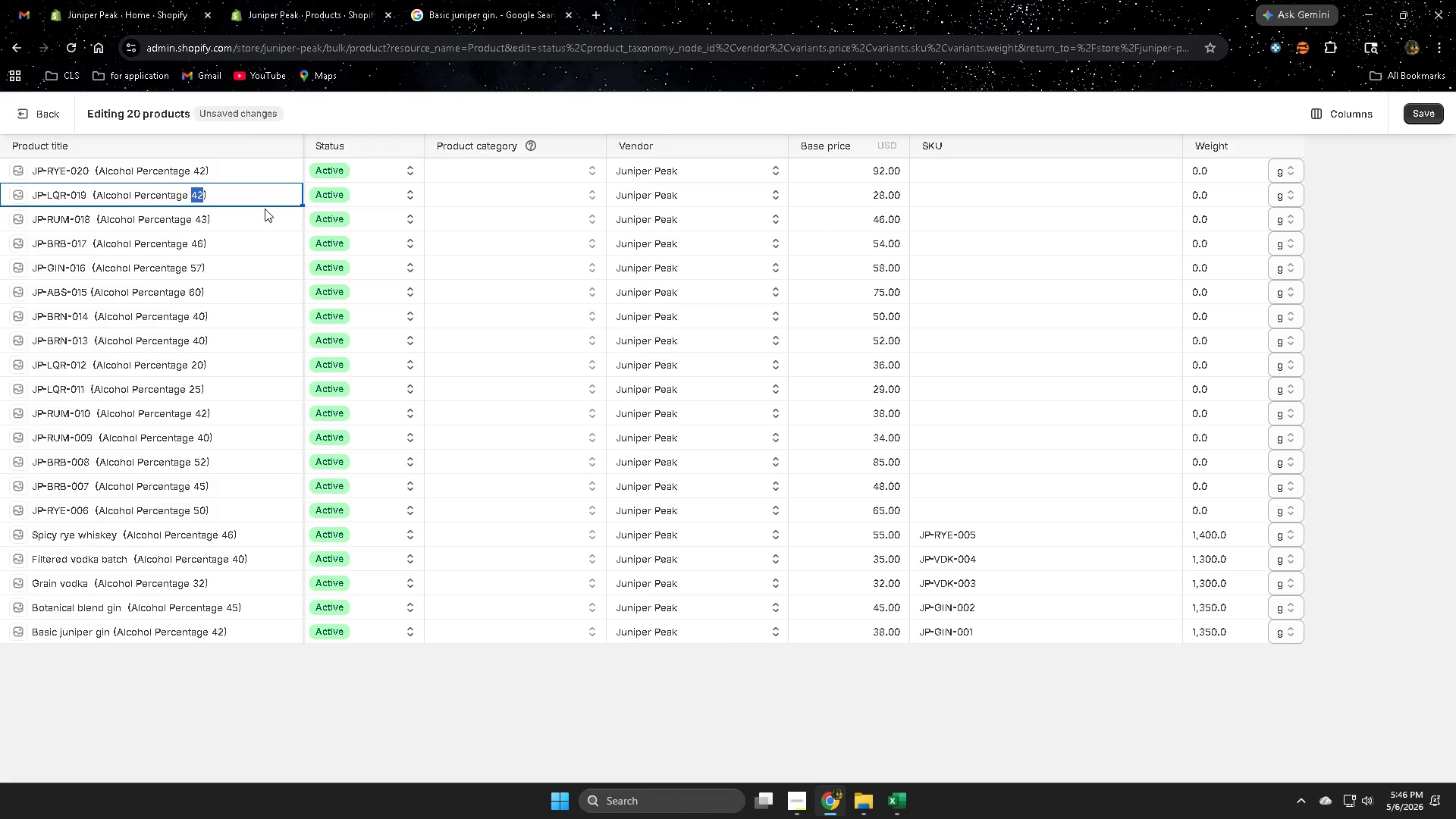 
type(30)
 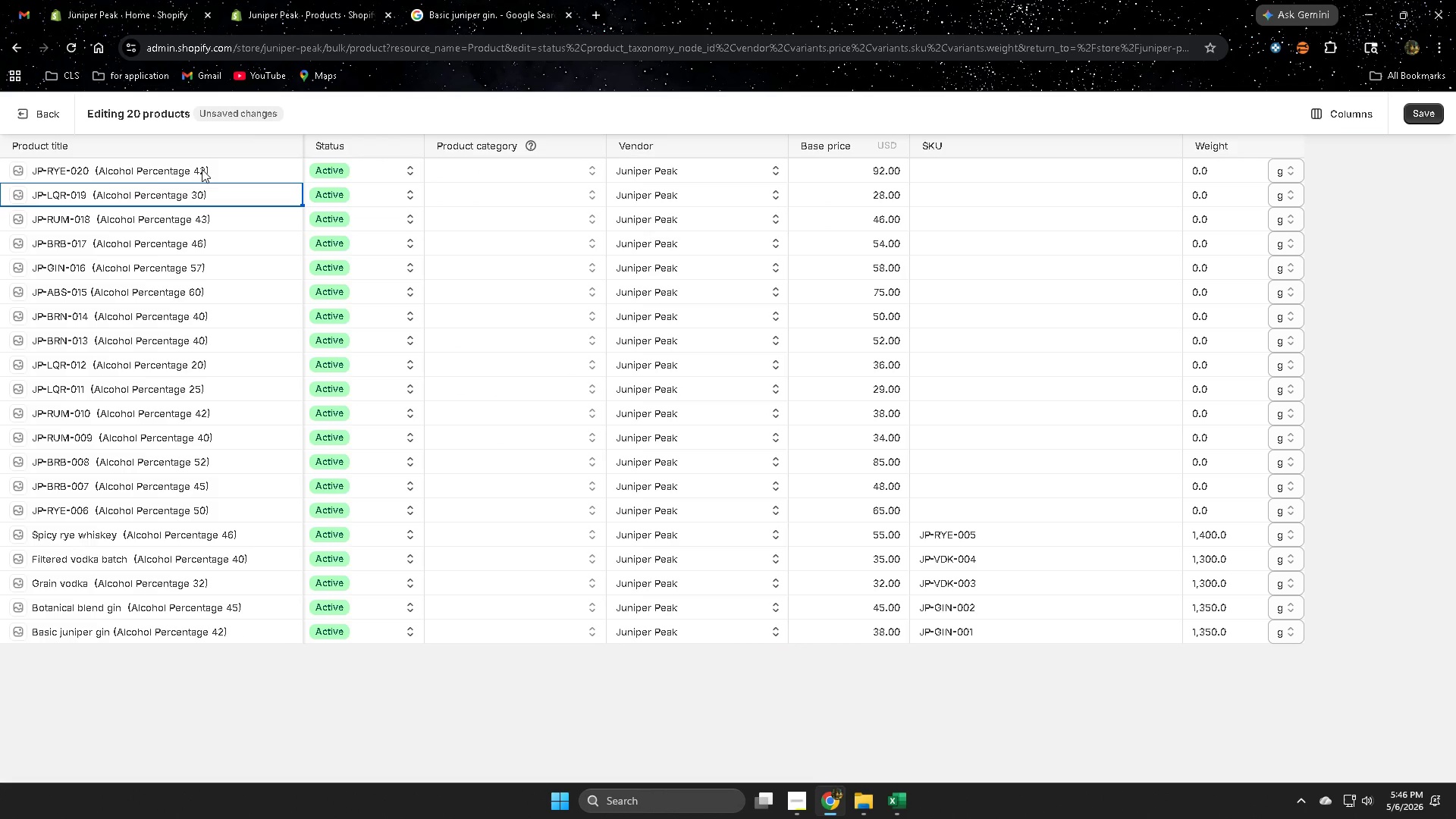 
double_click([199, 168])
 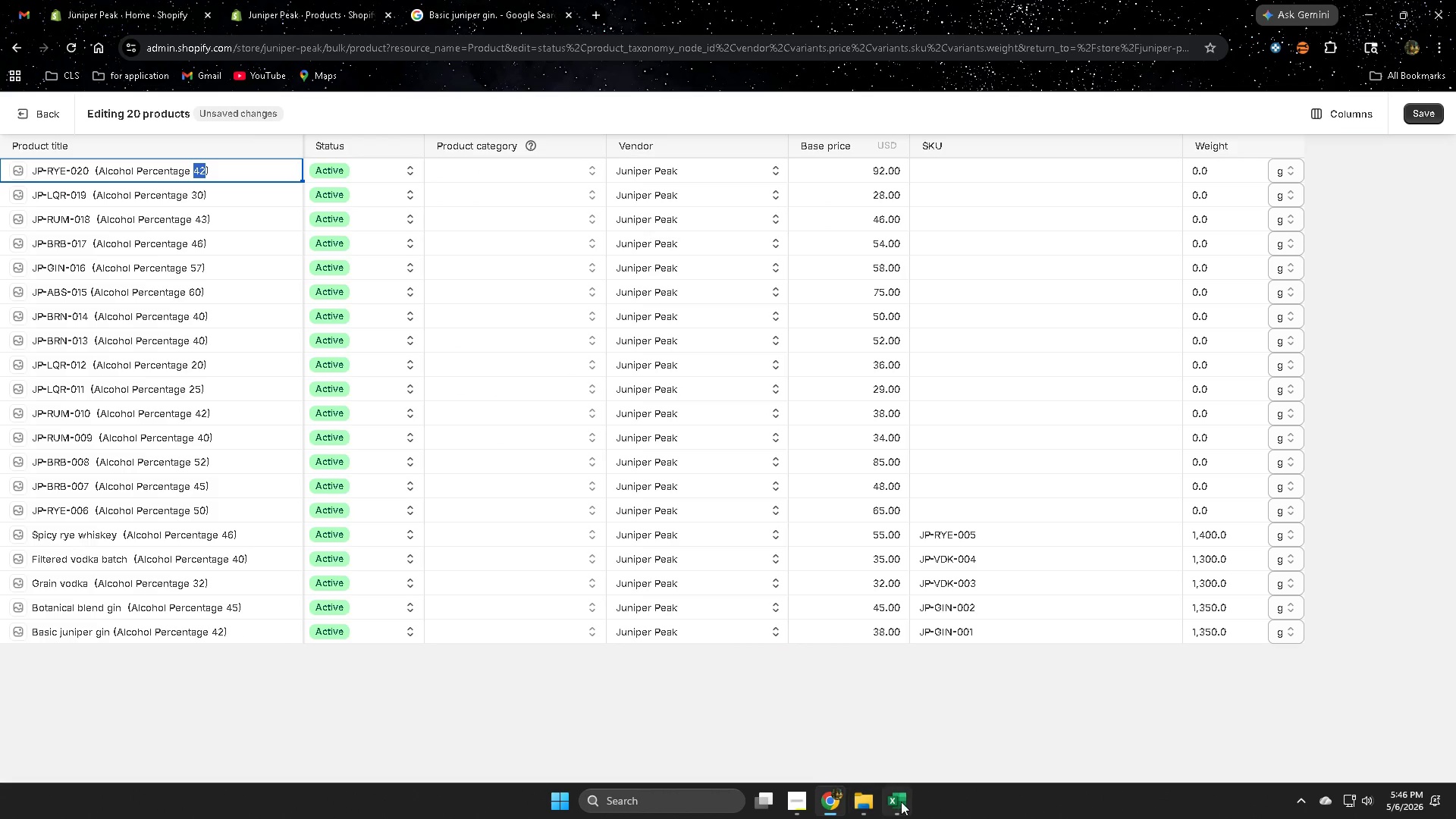 
left_click([901, 802])
 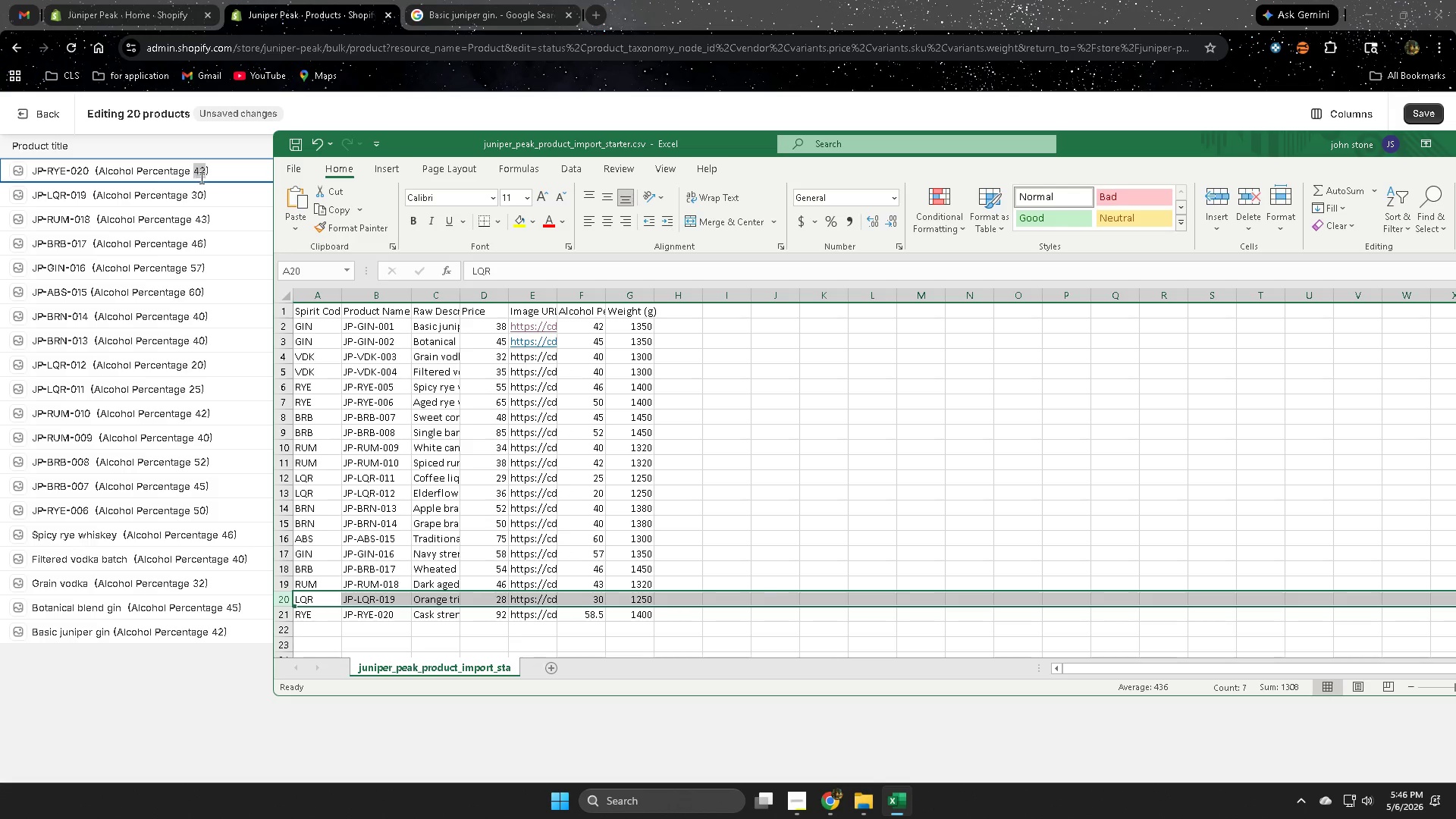 
type(58.)
 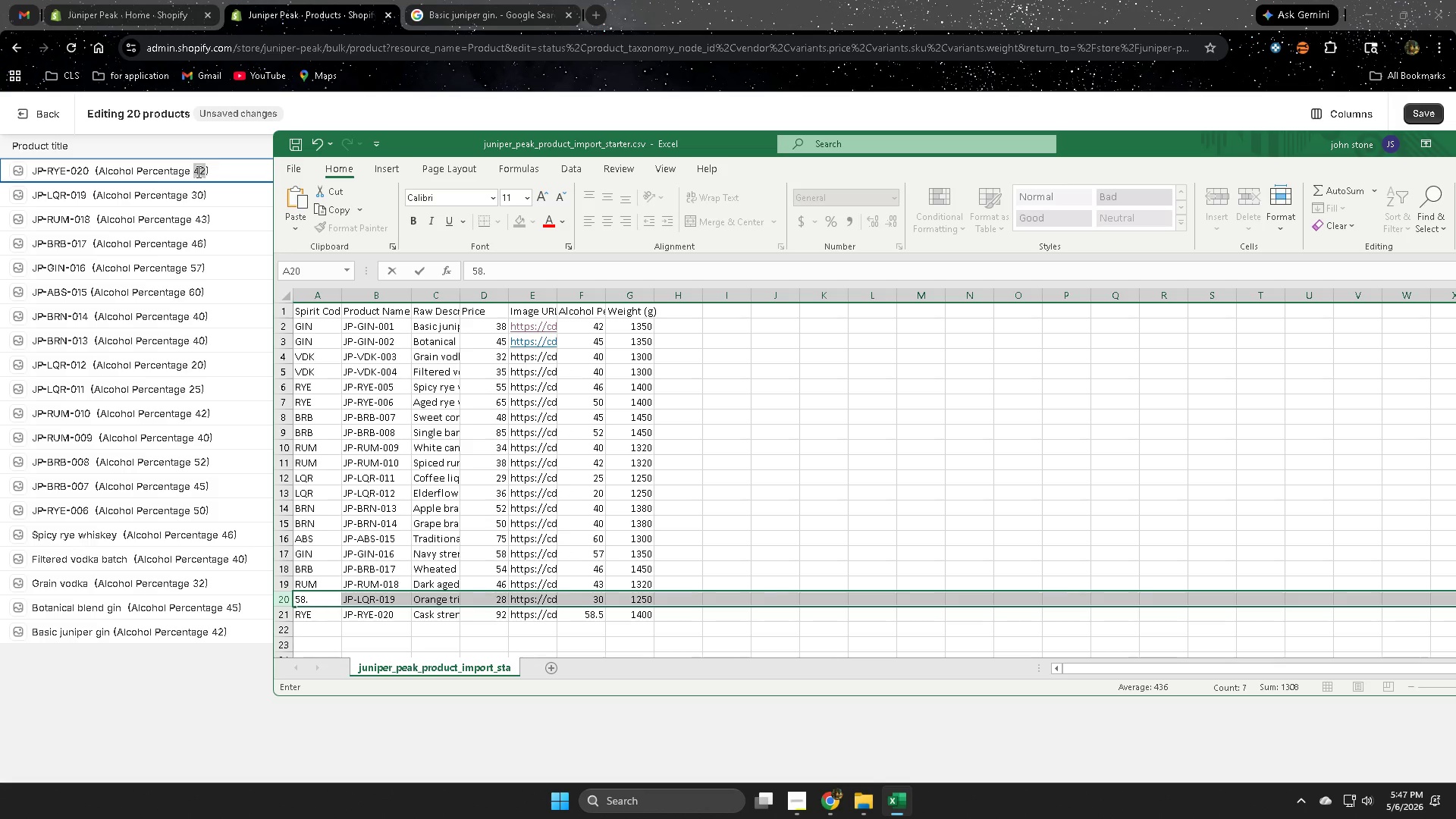 
double_click([196, 171])
 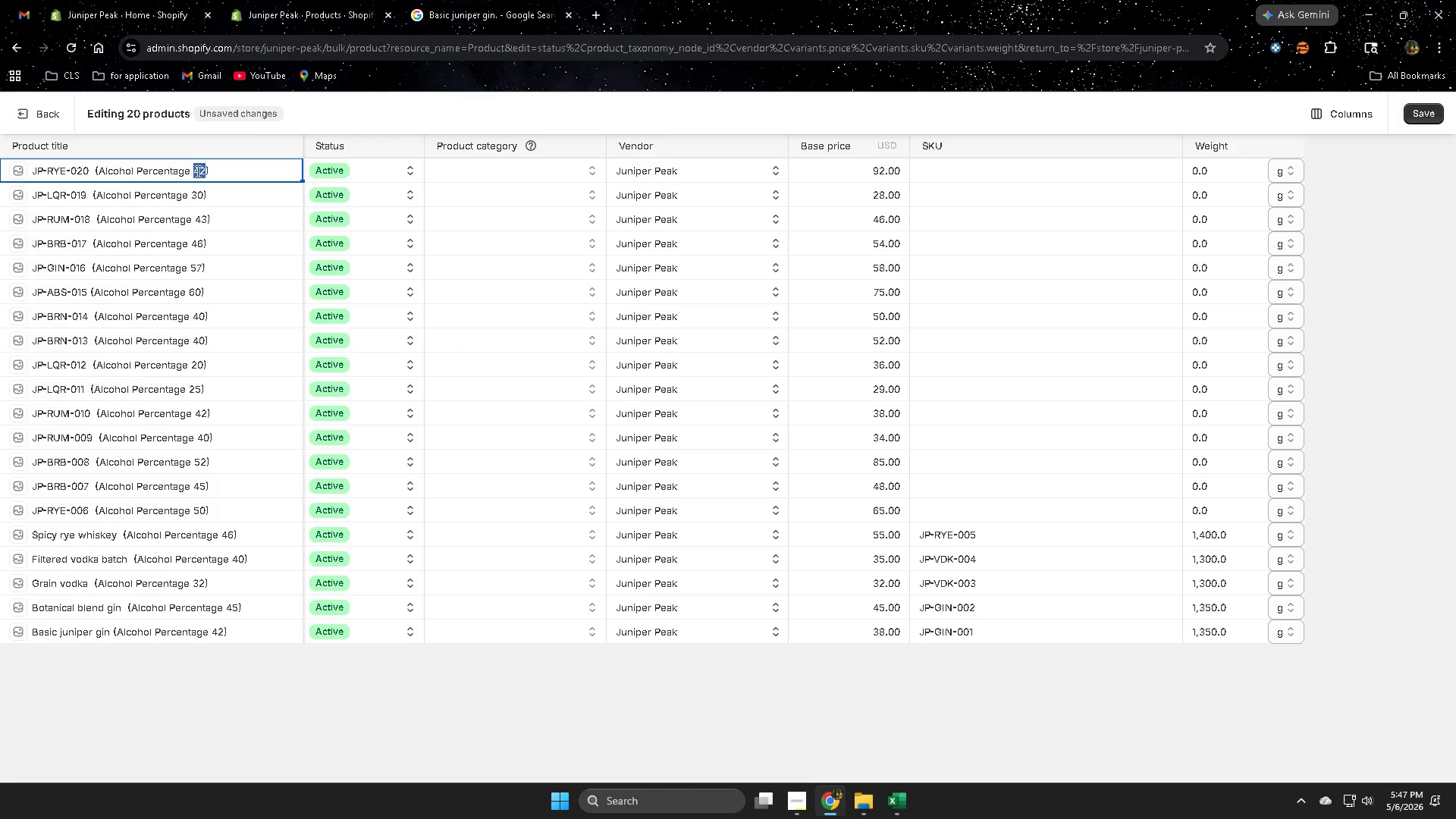 
type(58)
 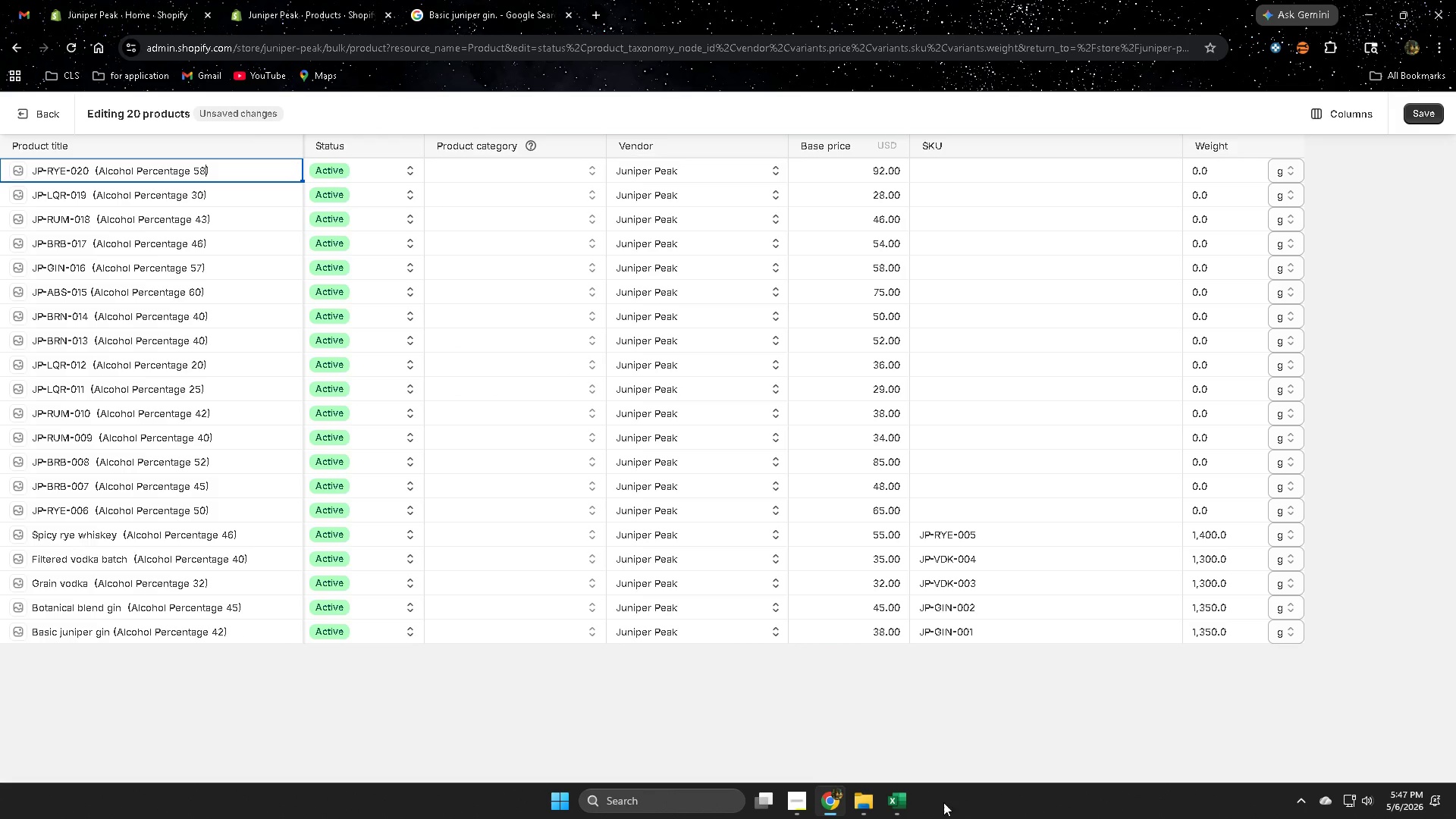 
left_click([890, 796])
 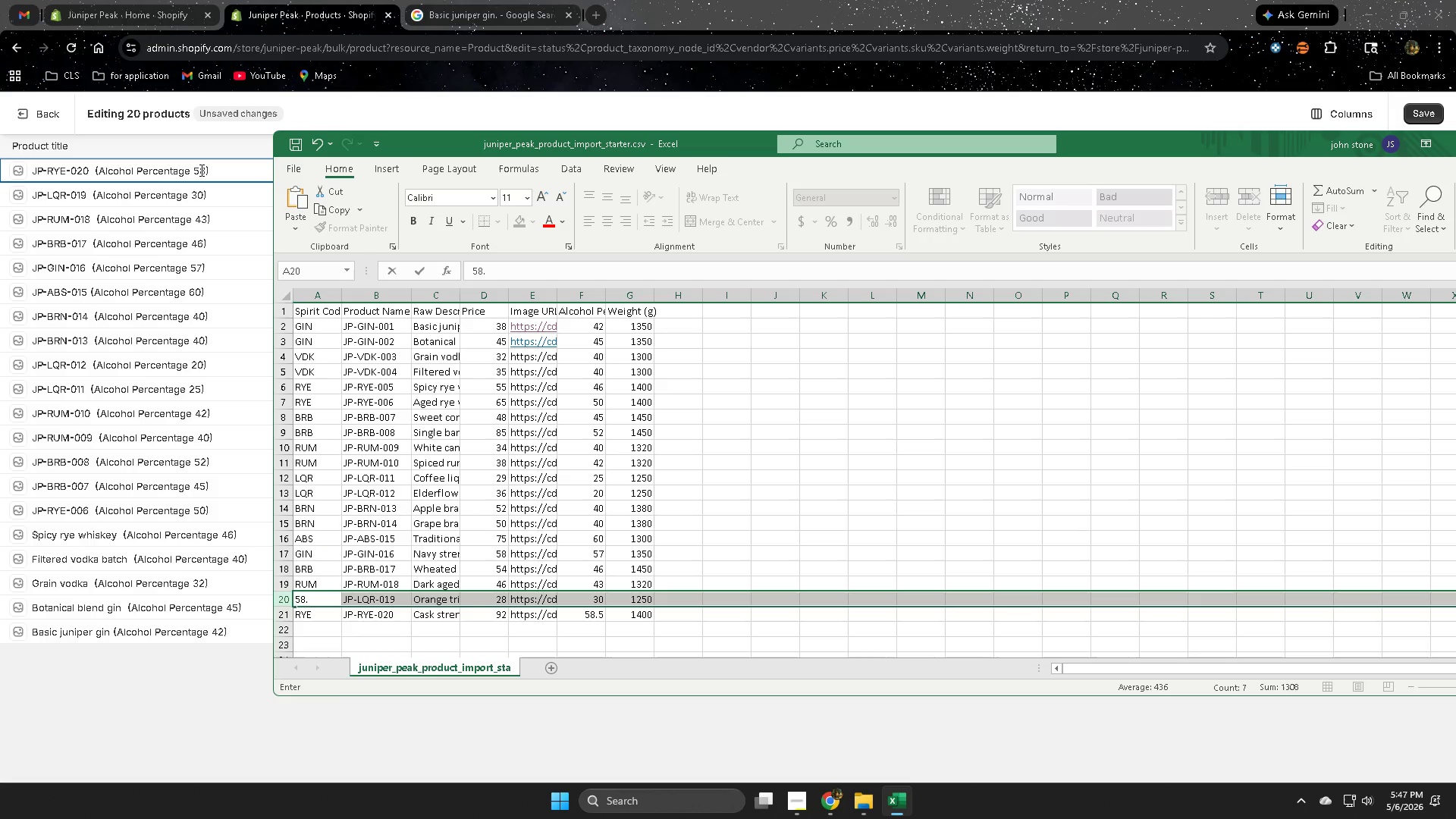 
left_click([203, 168])
 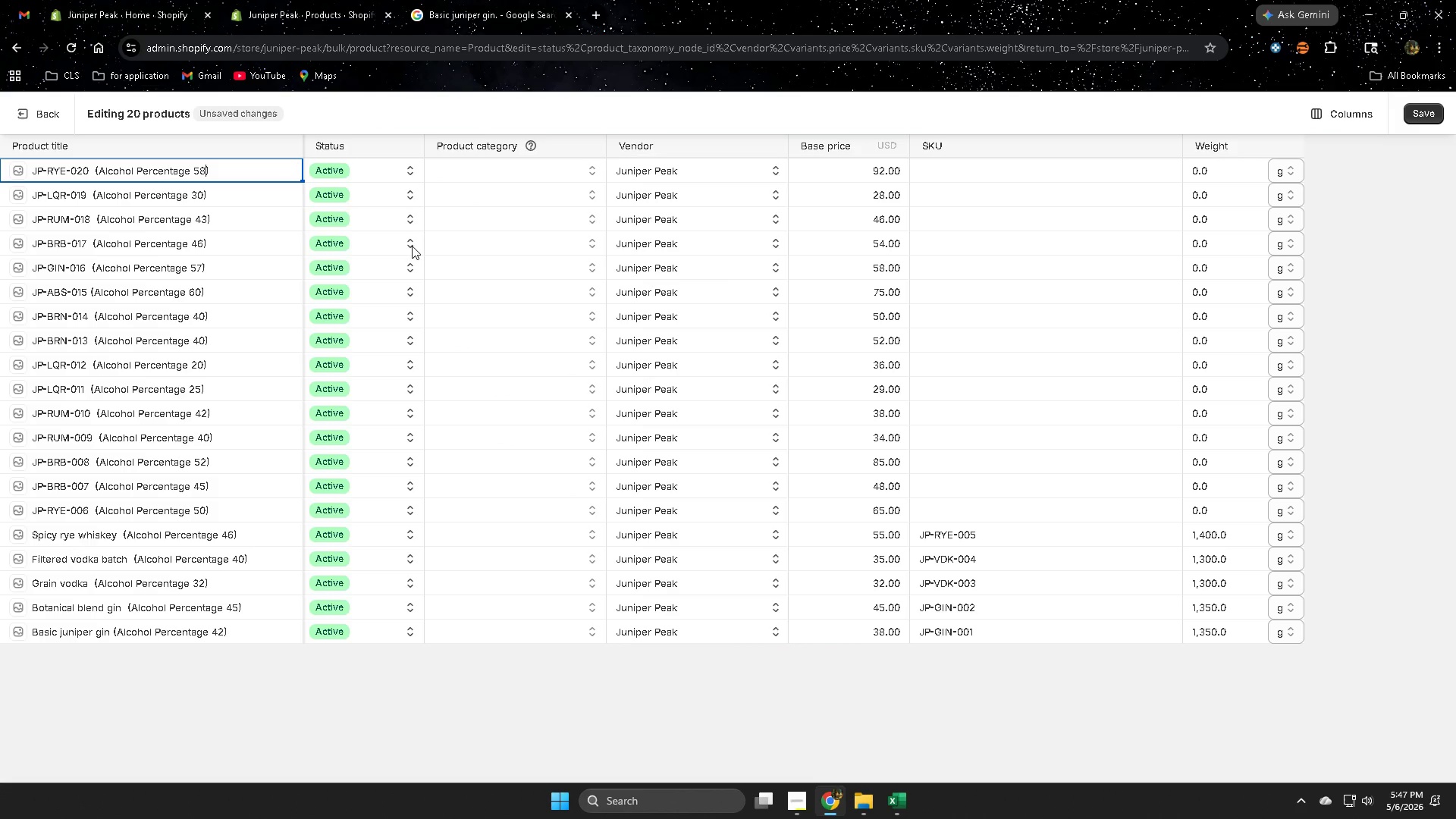 
key(NumpadDecimal)
 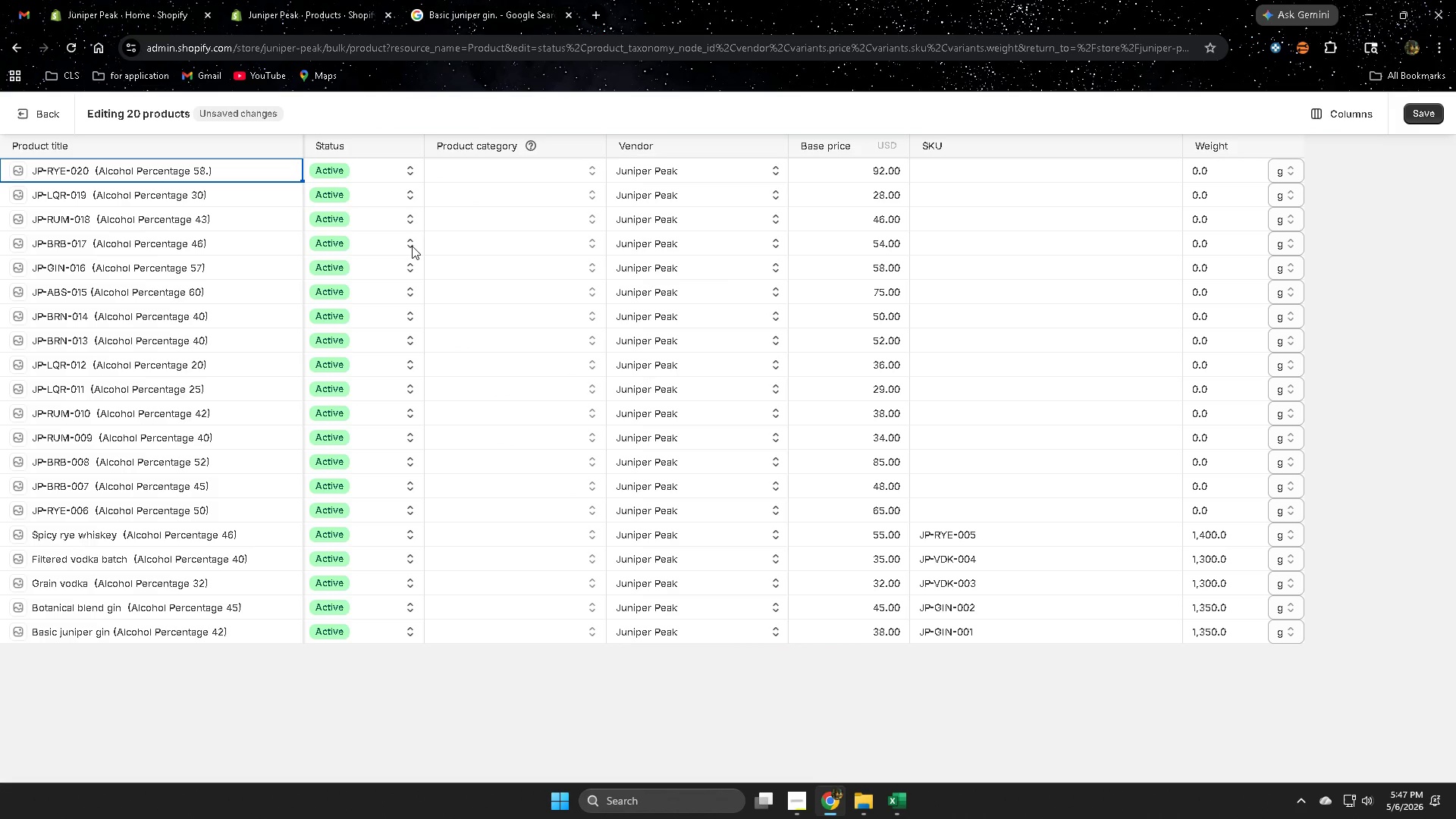 
key(5)
 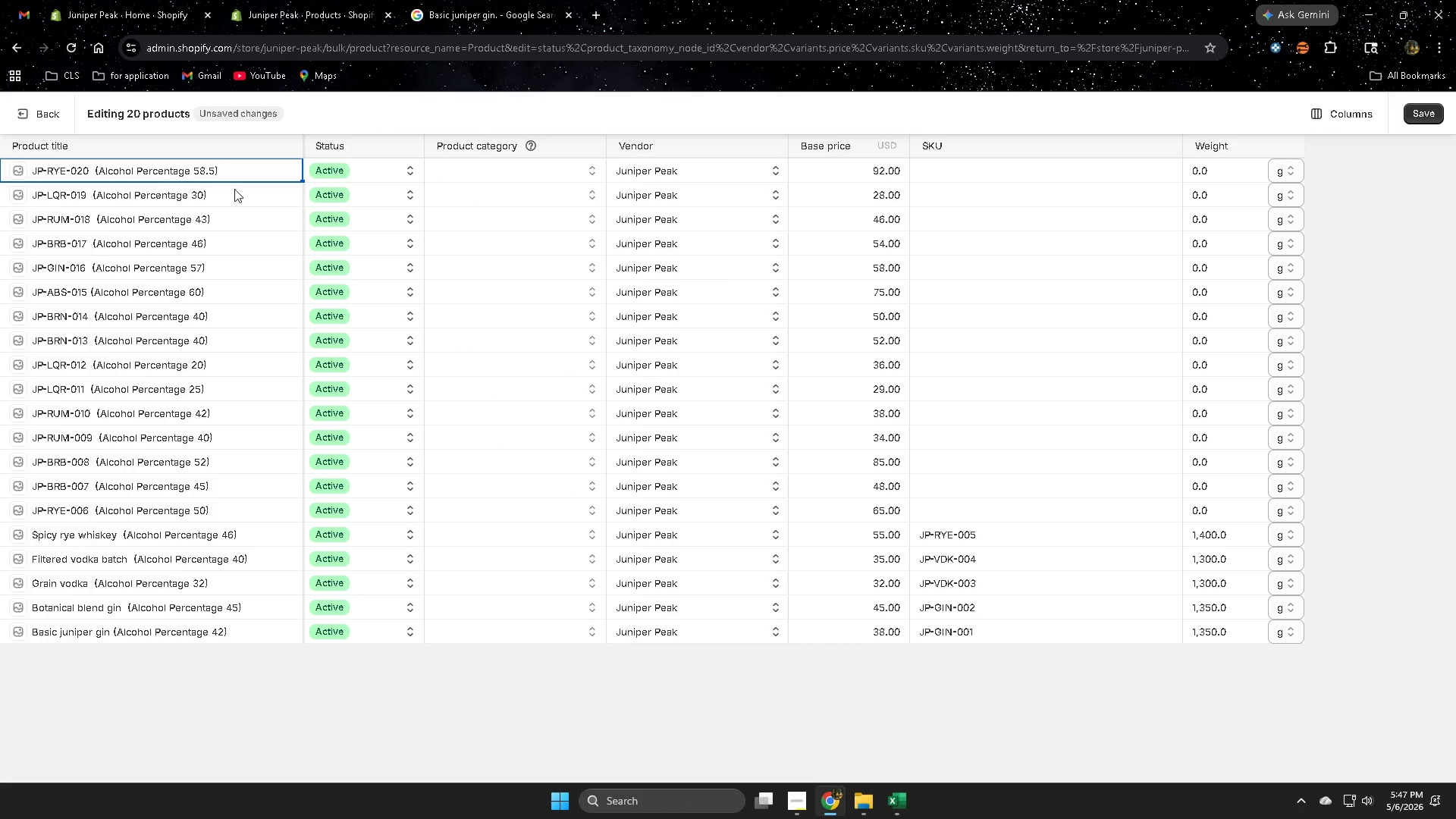 
left_click([234, 190])
 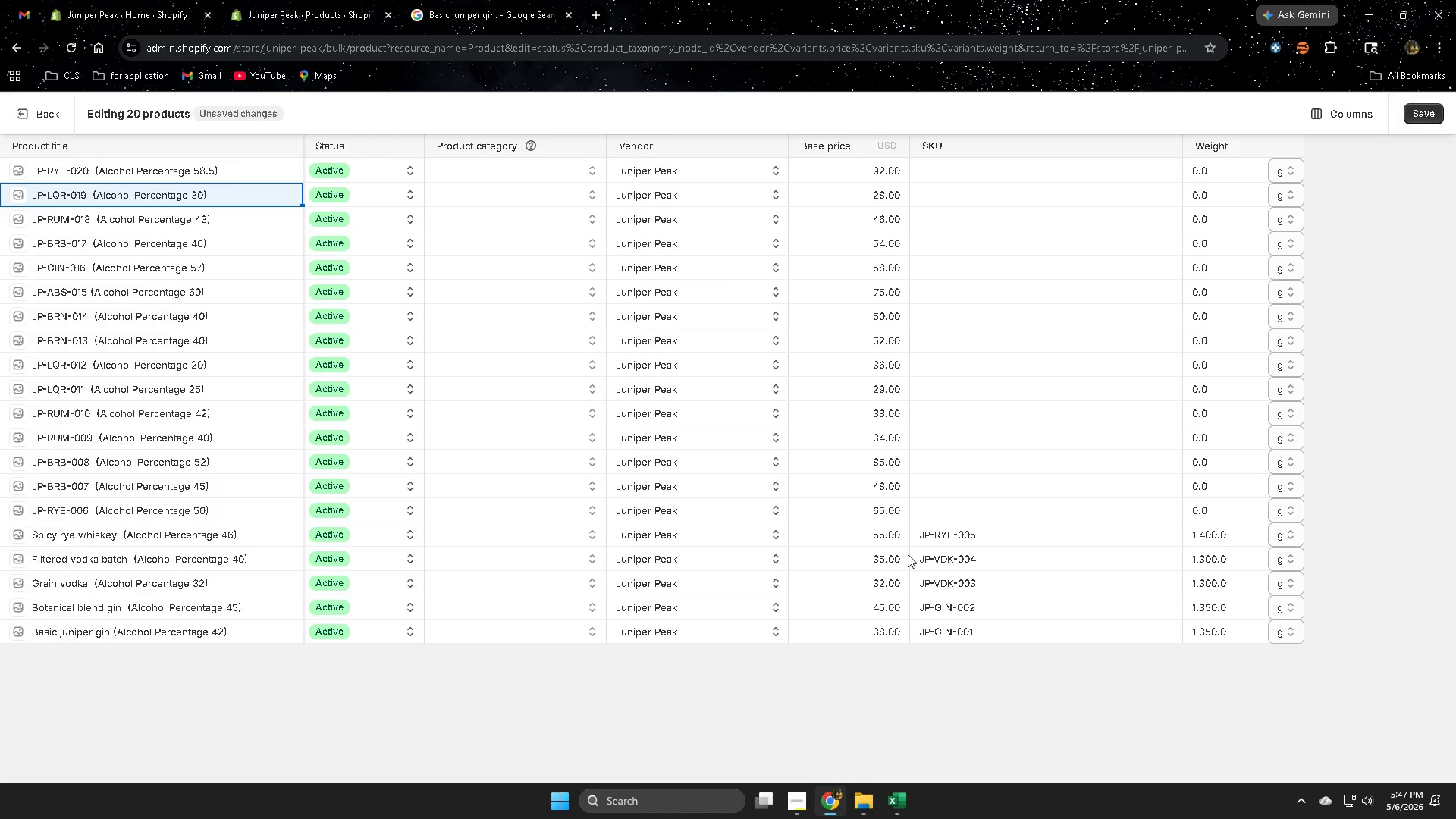 
scroll: coordinate [580, 557], scroll_direction: up, amount: 2.0
 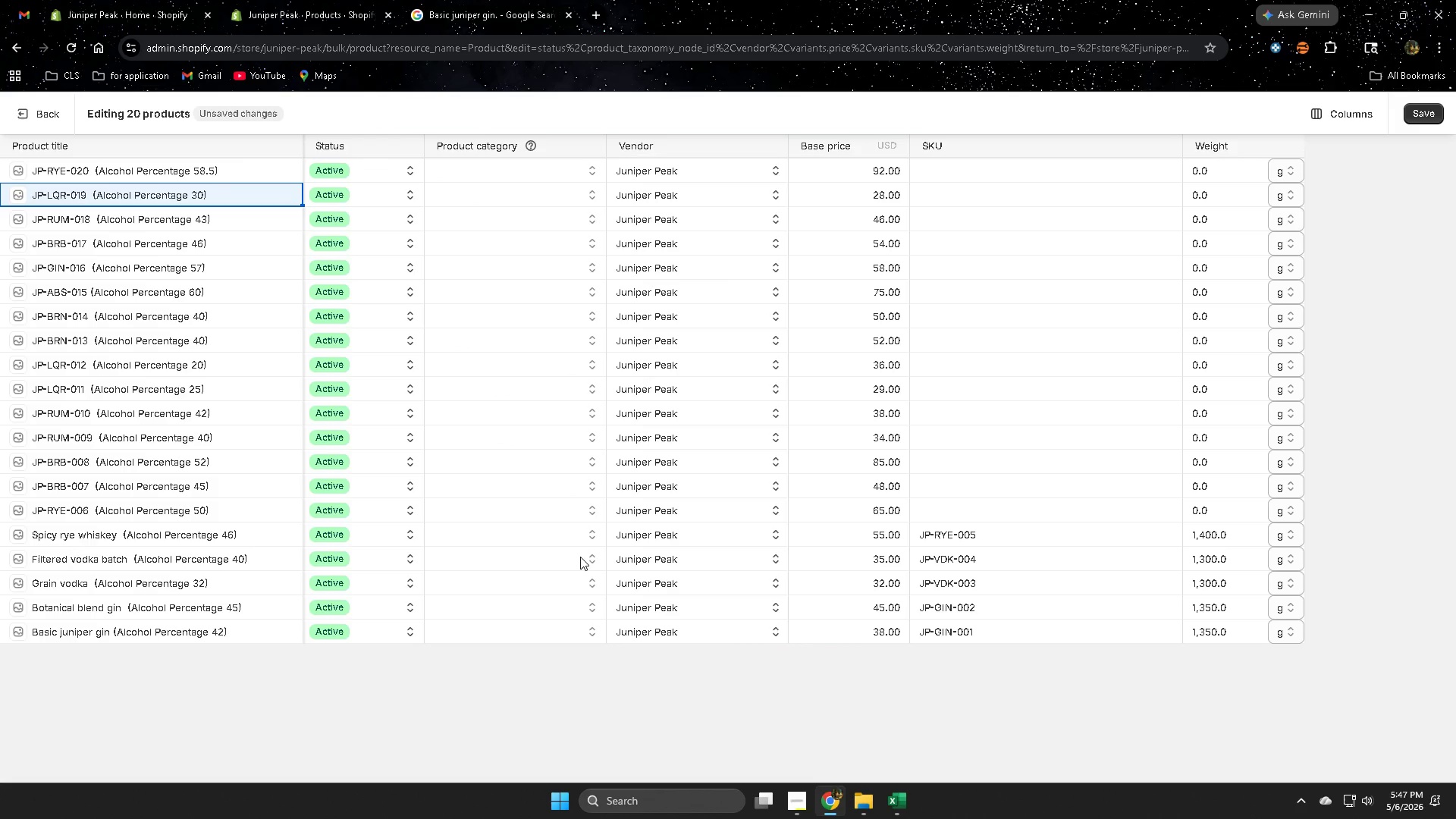 
scroll: coordinate [580, 557], scroll_direction: none, amount: 0.0
 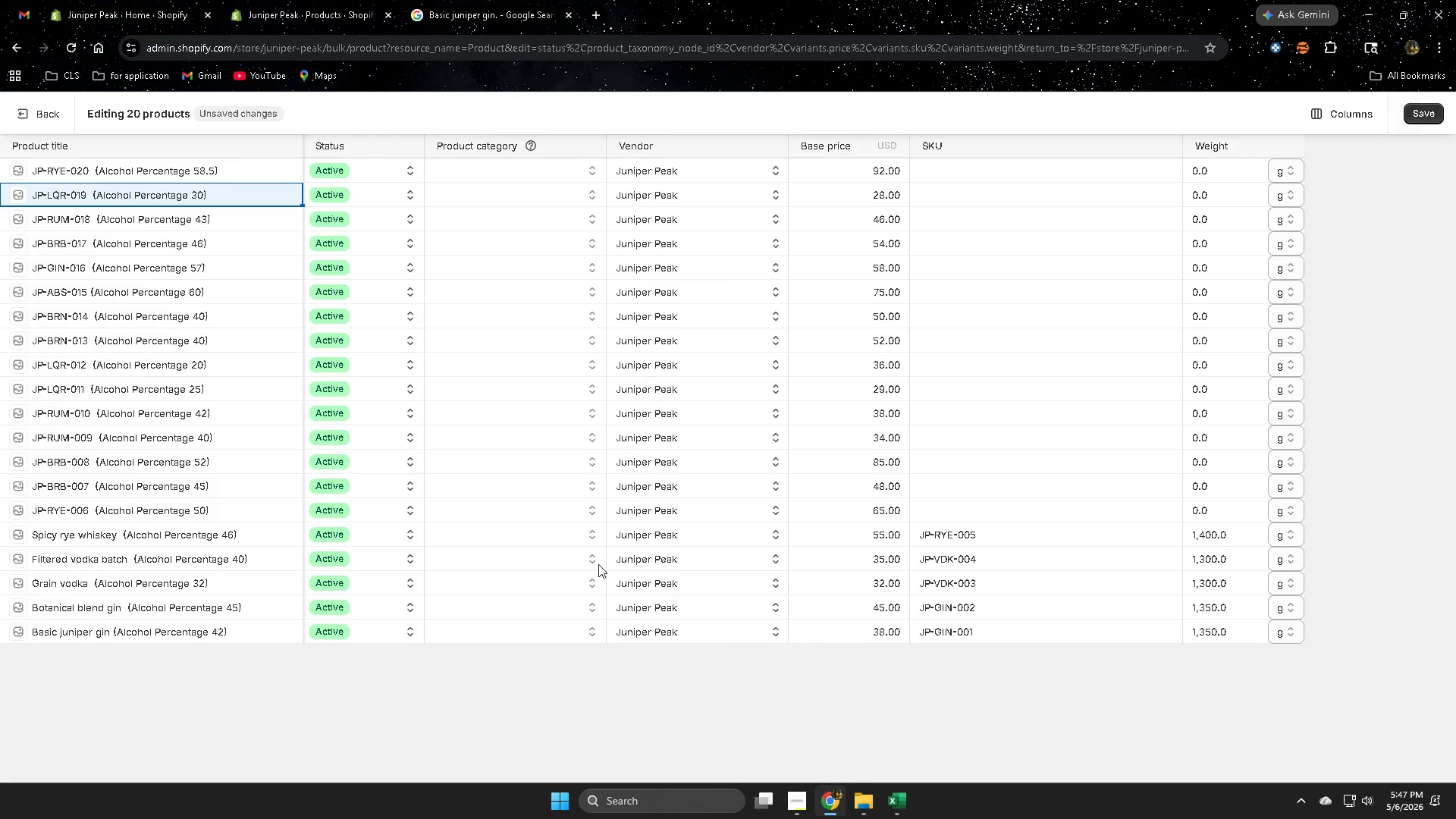 
wait(20.6)
 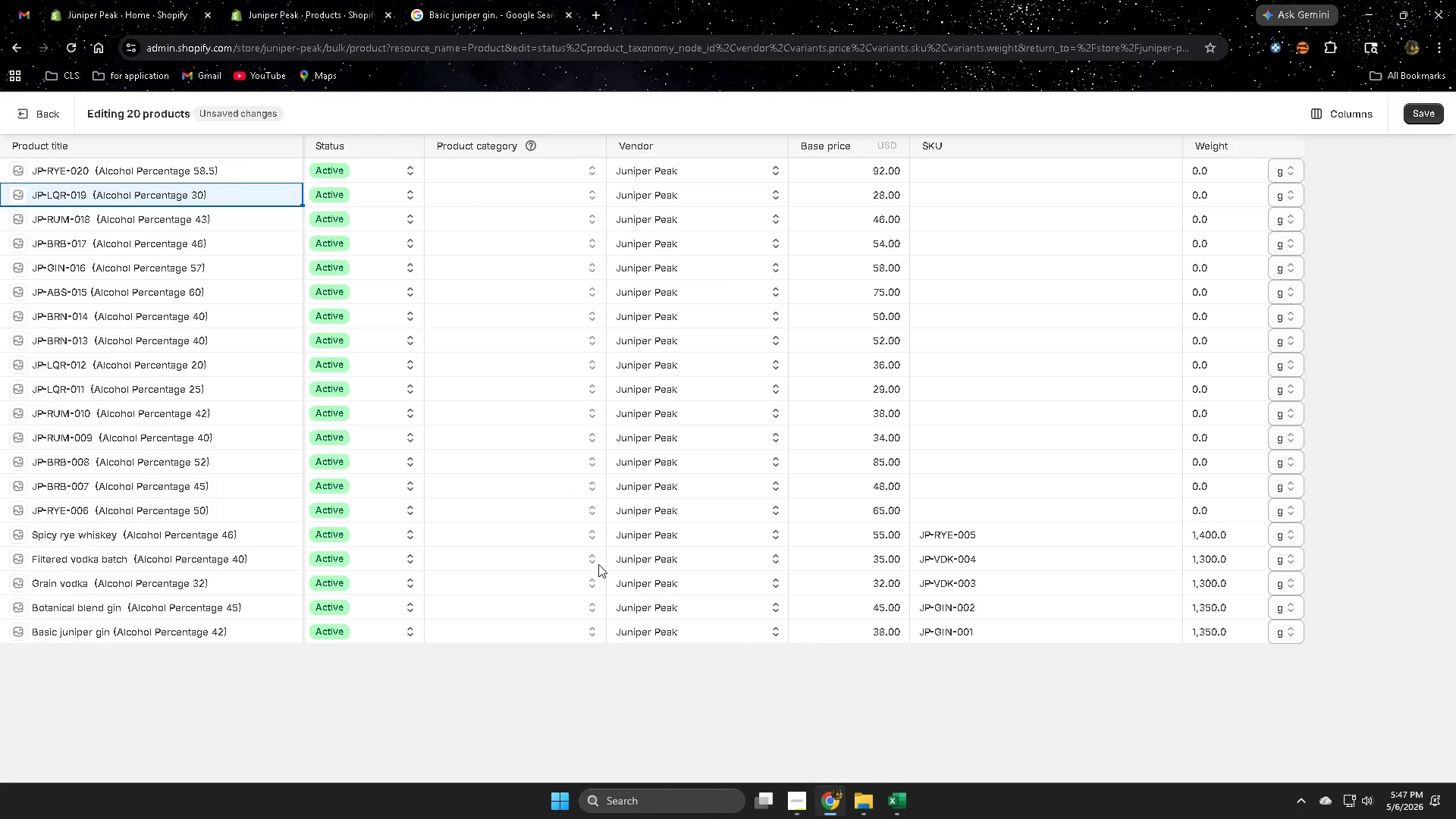 
left_click([226, 583])
 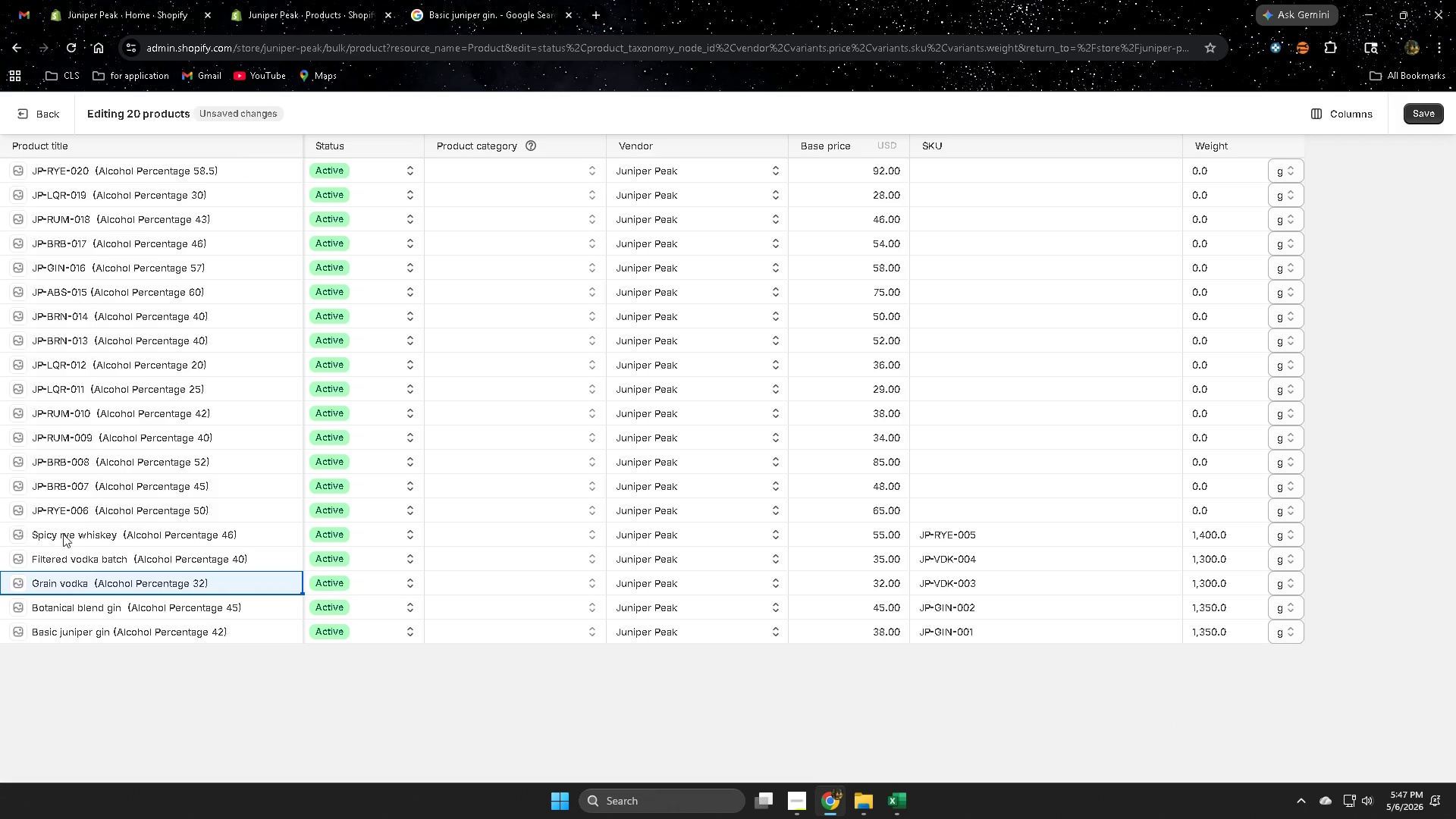 
left_click([97, 533])
 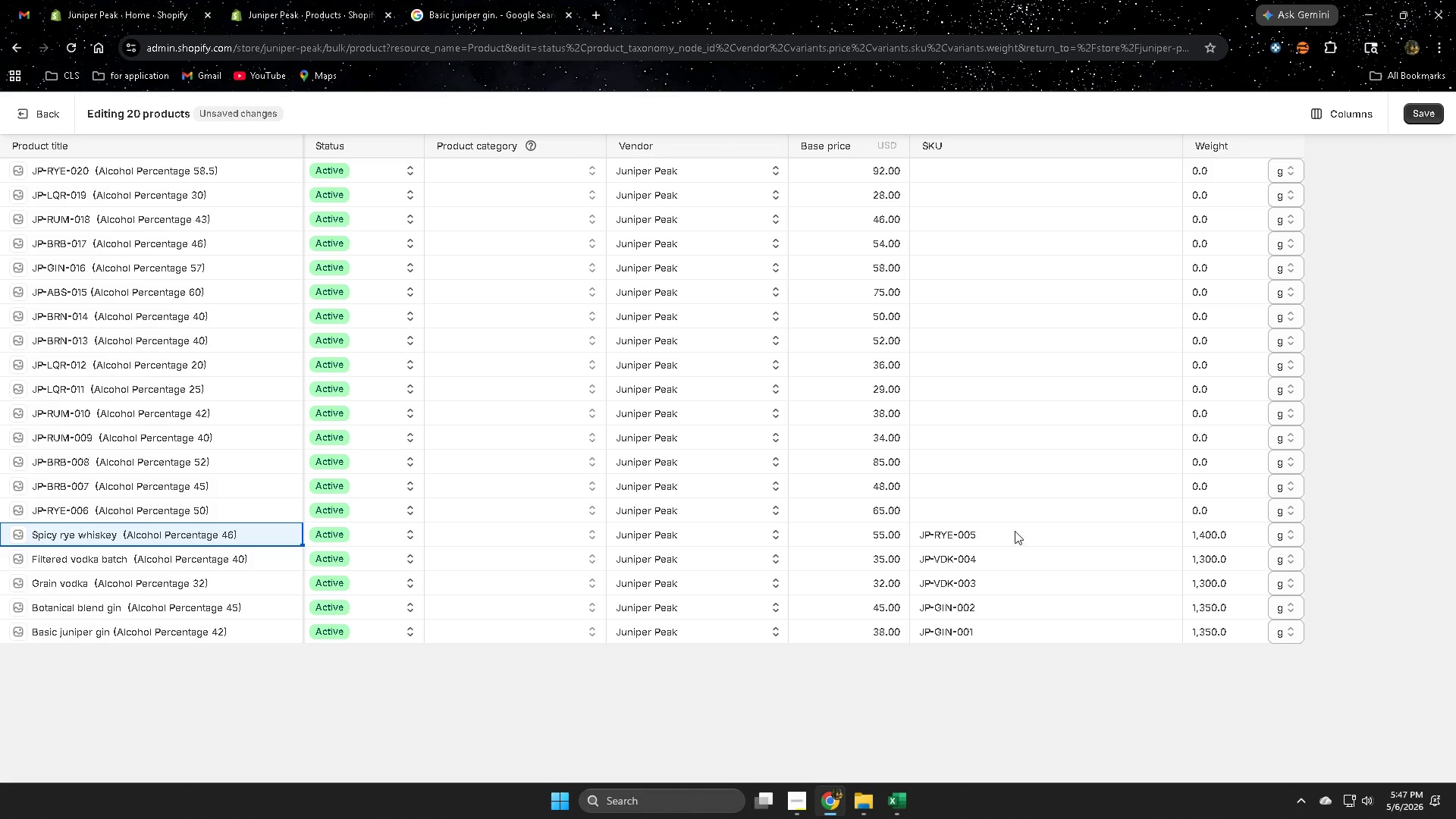 
left_click([1152, 505])
 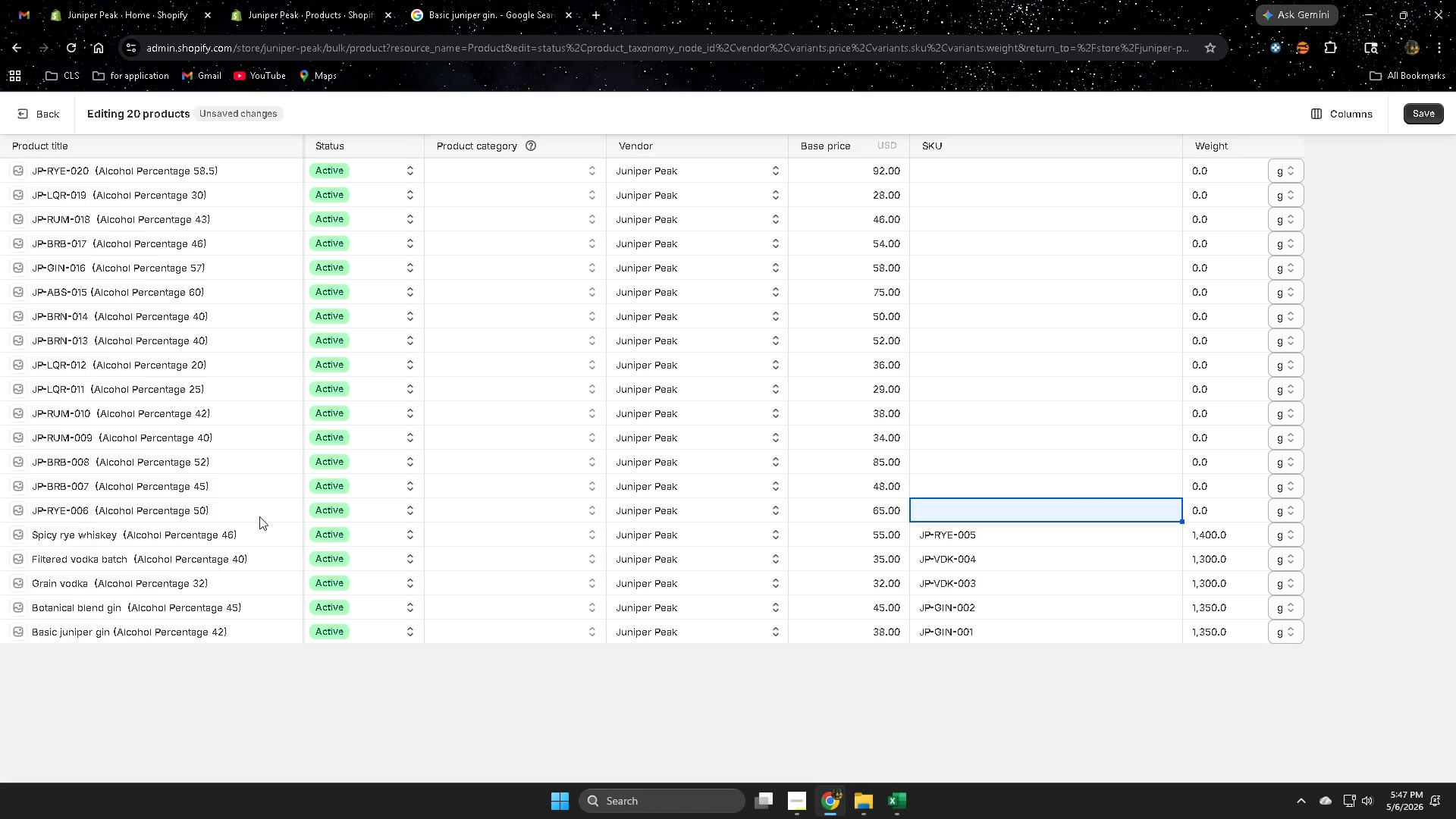 
left_click([243, 515])
 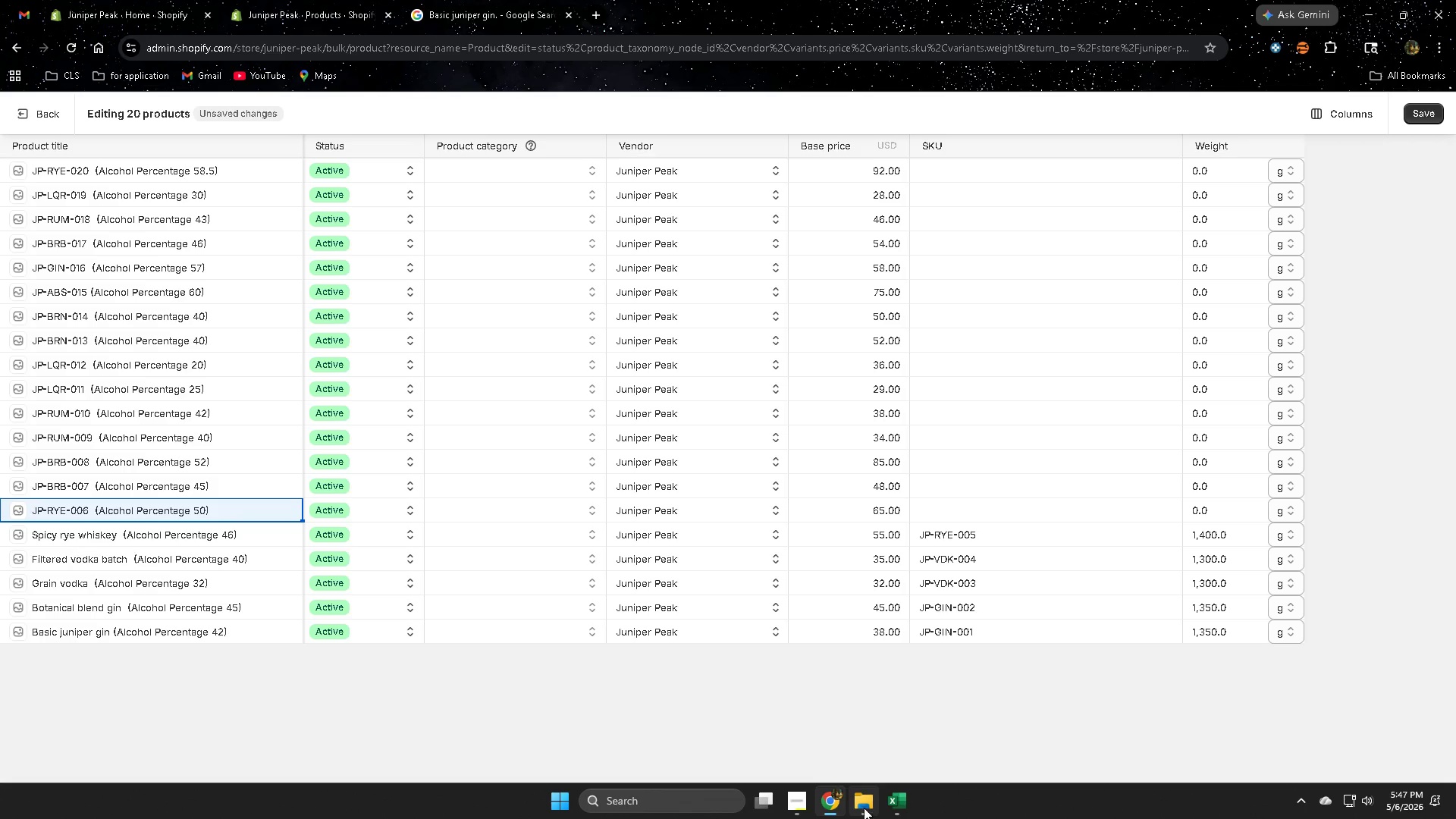 
left_click([795, 799])